 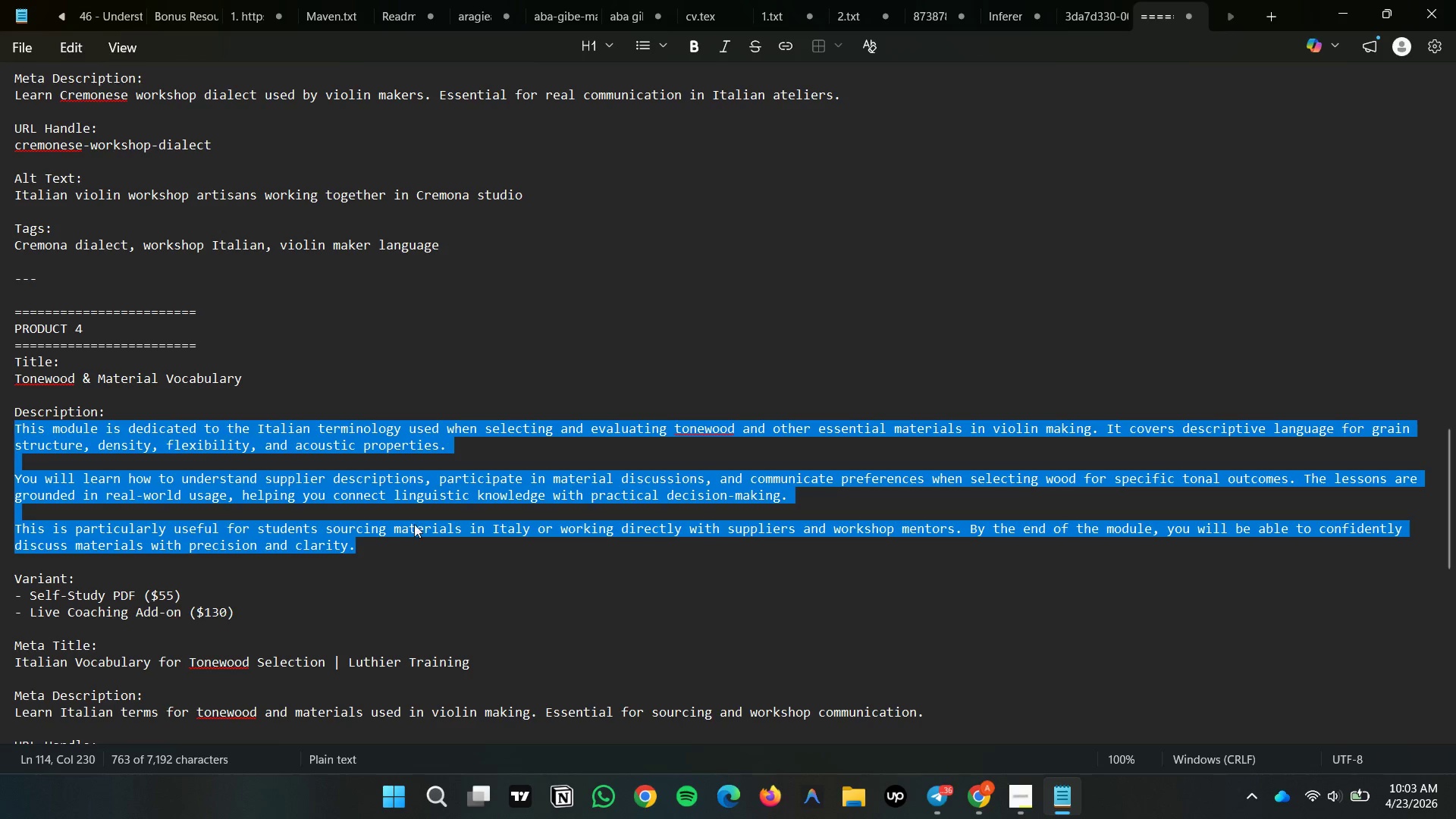 
key(Control+C)
 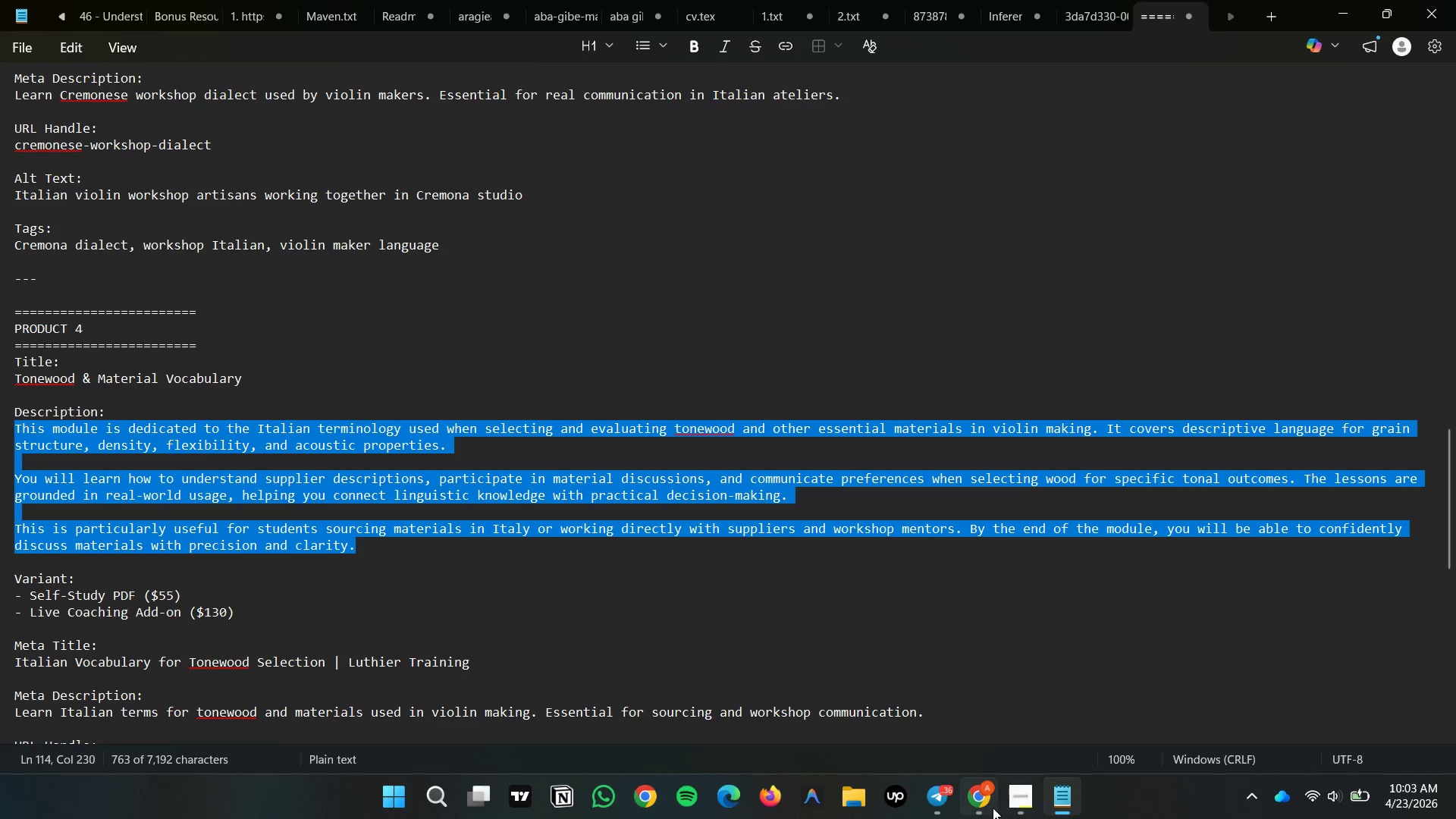 
left_click([992, 808])
 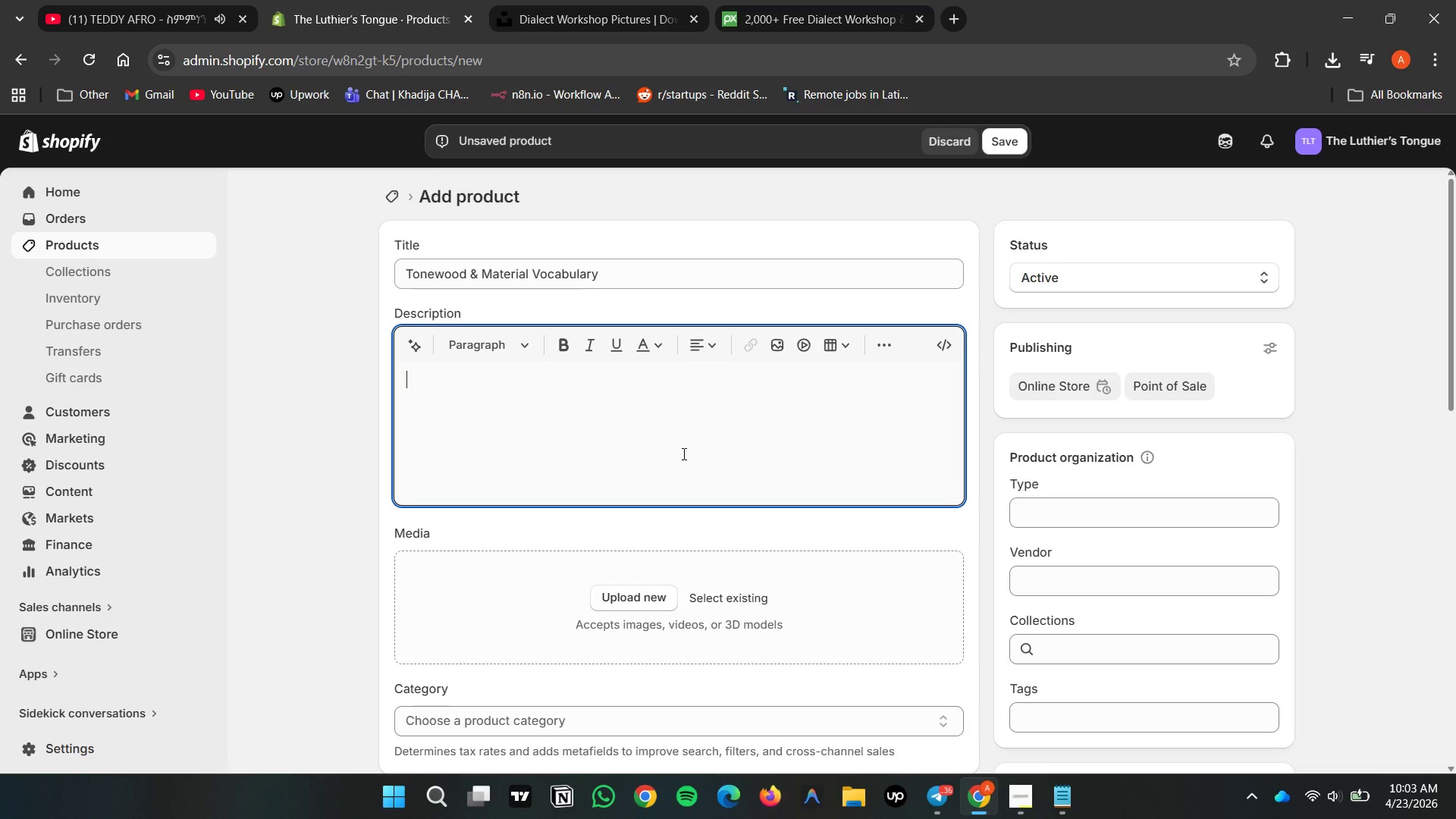 
key(Control+V)
 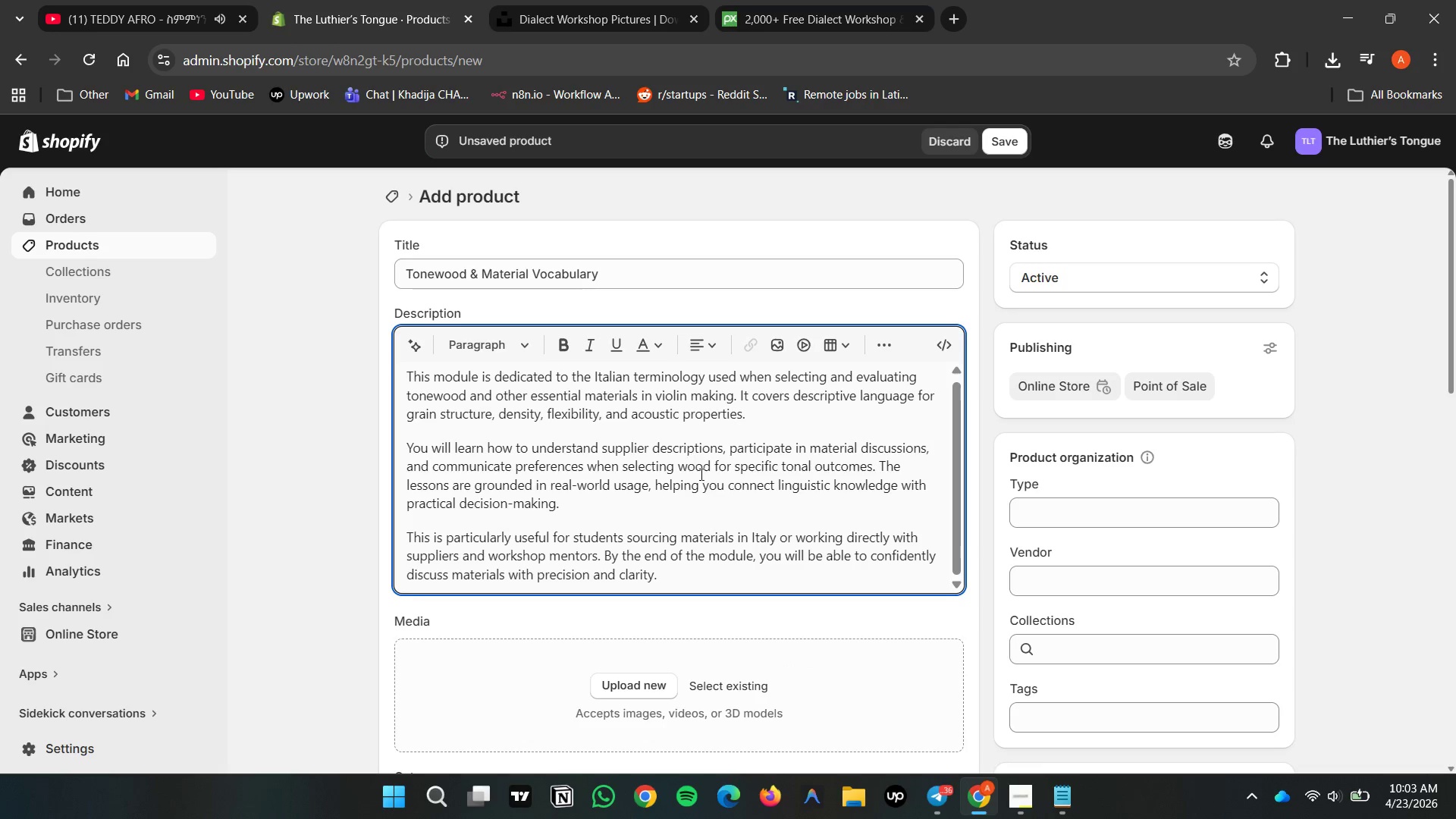 
scroll: coordinate [707, 483], scroll_direction: up, amount: 2.0
 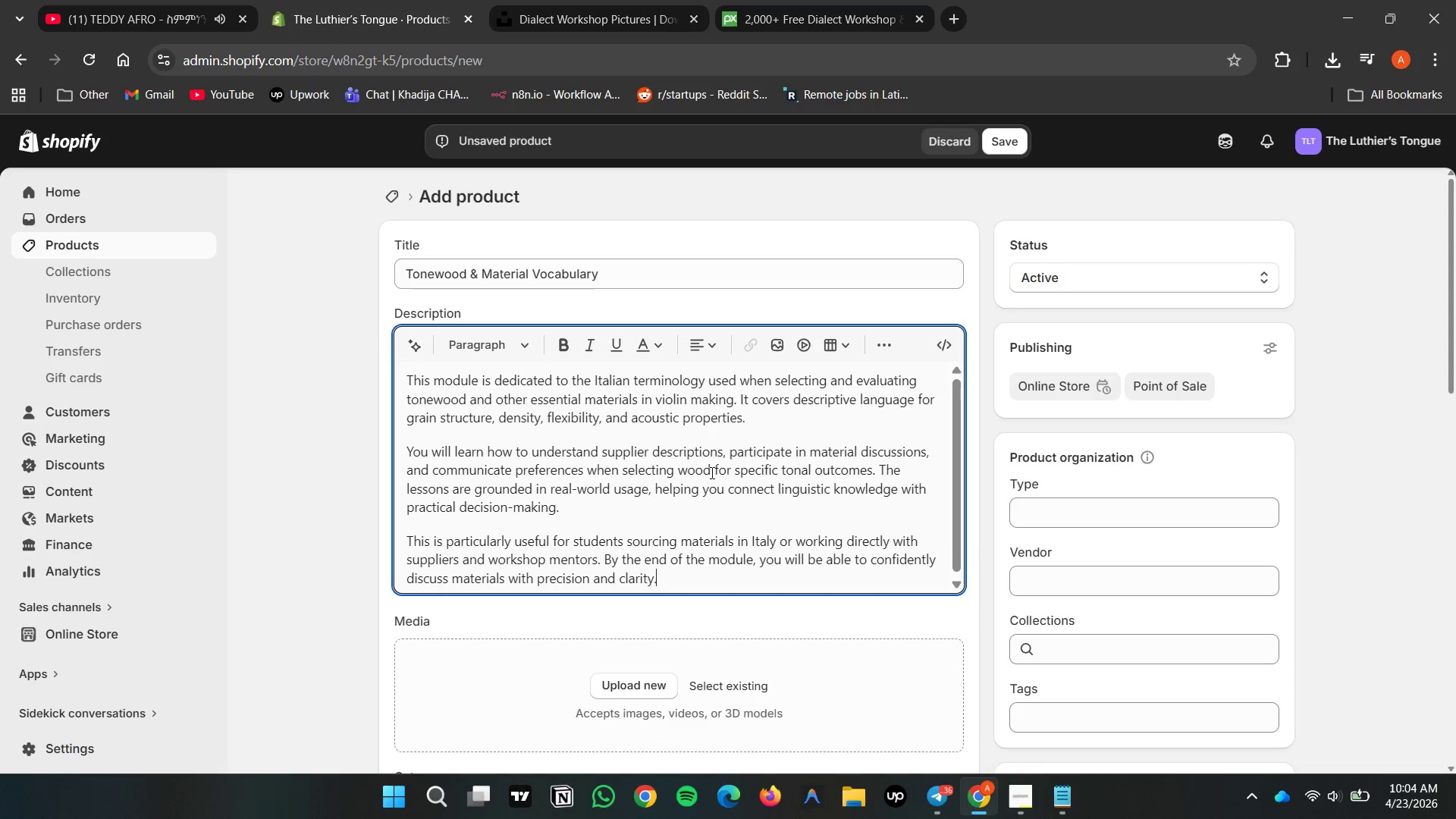 
wait(10.33)
 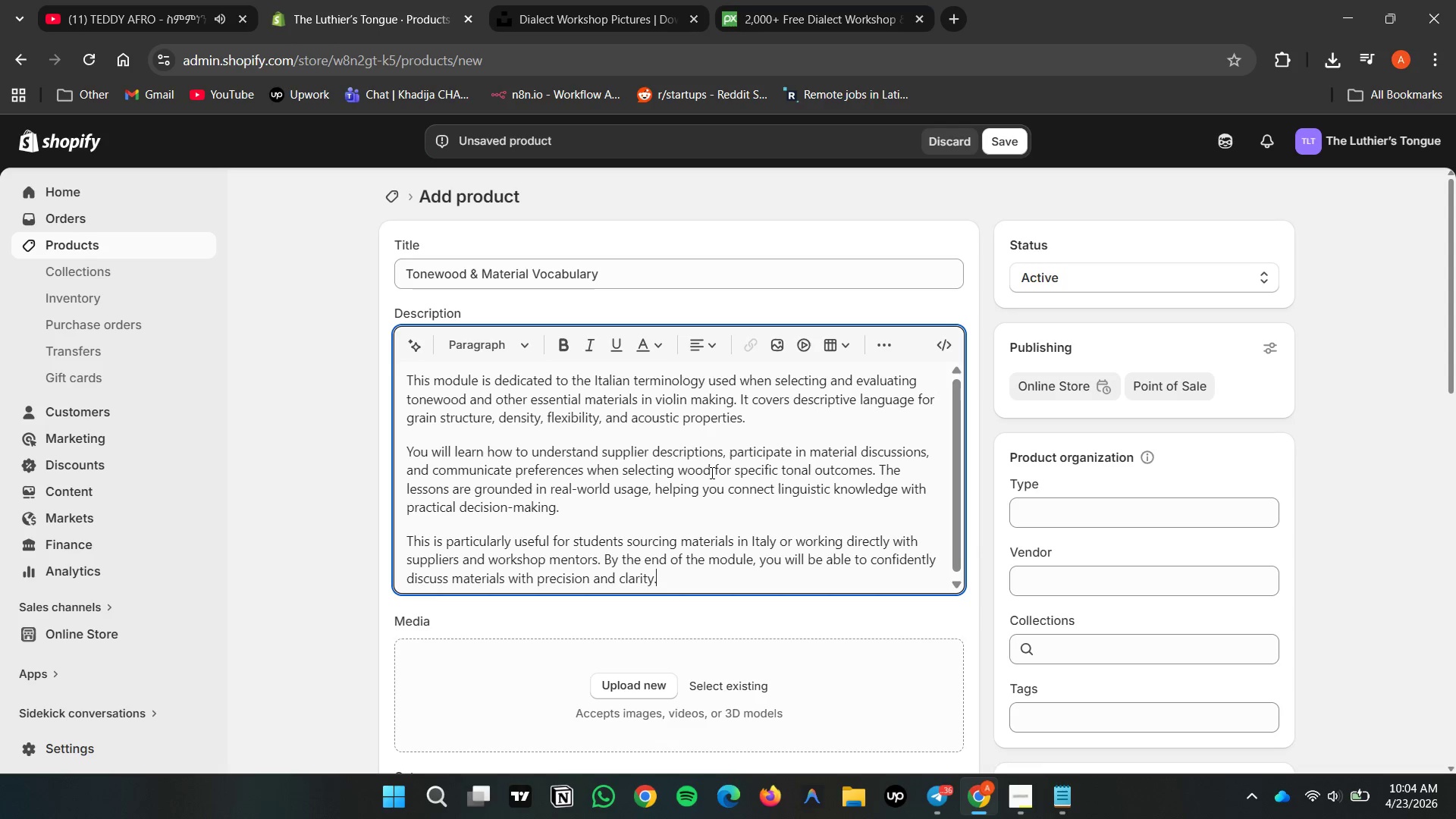 
mouse_move([1066, 799])
 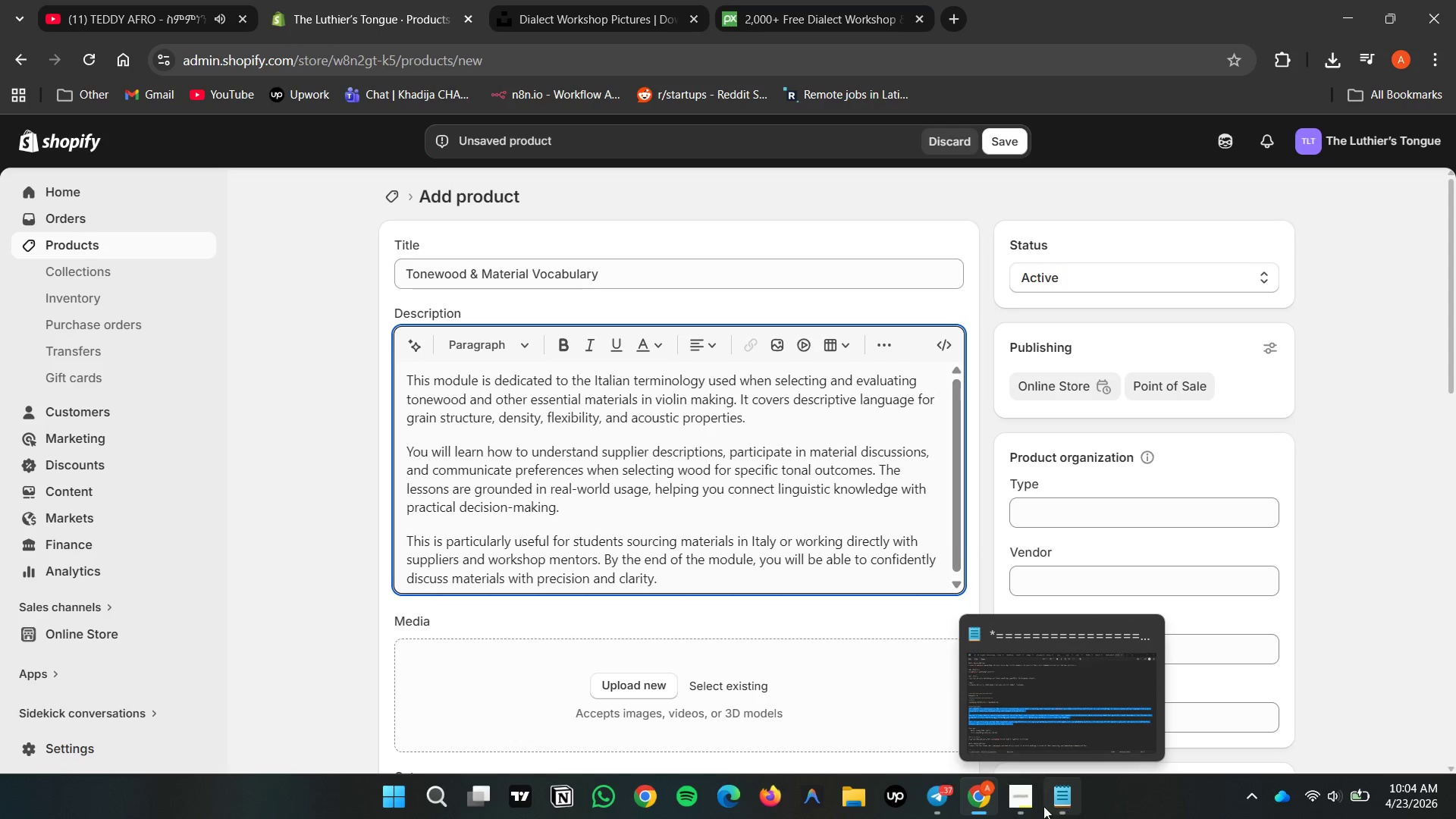 
left_click([1064, 804])
 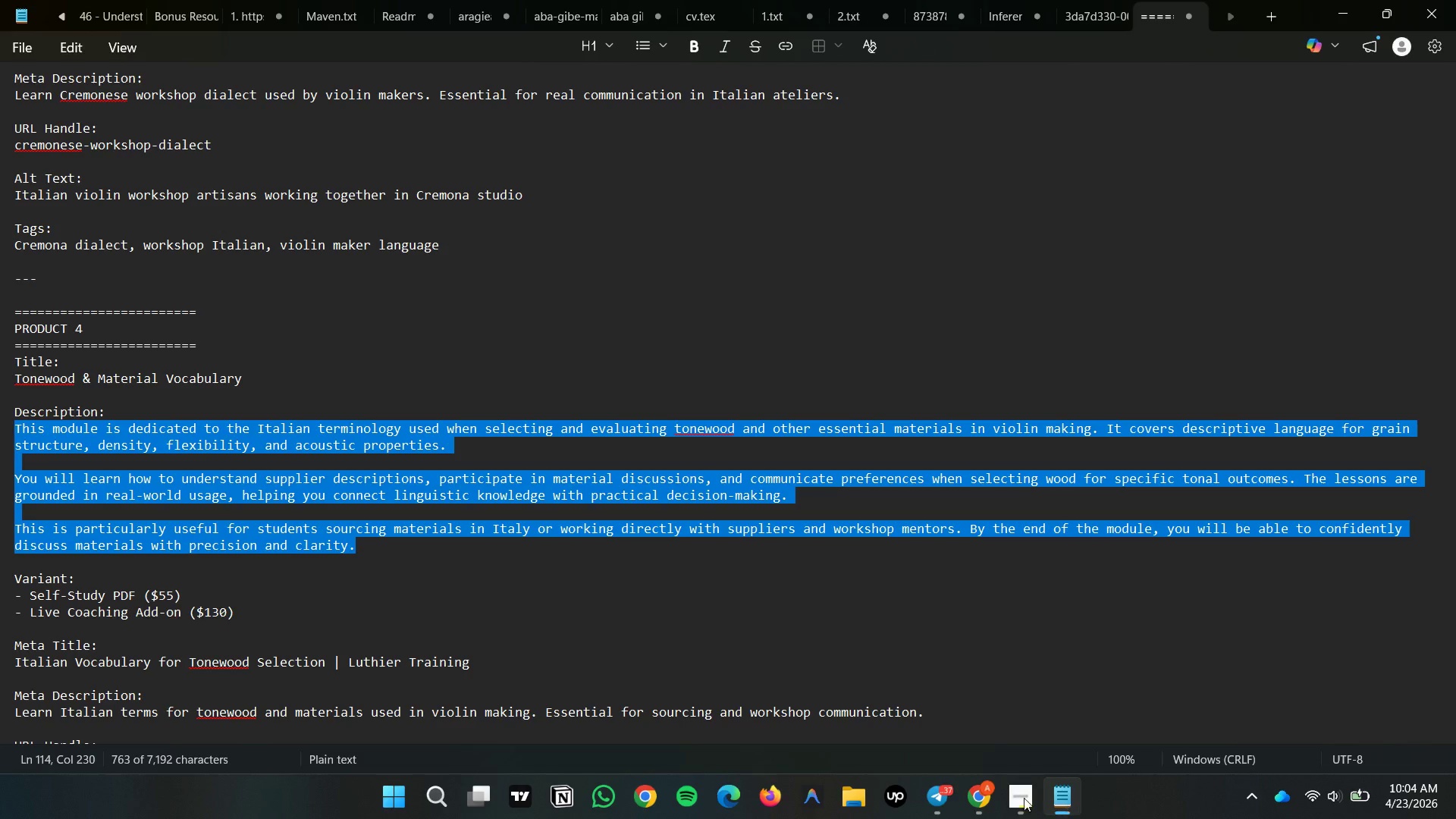 
left_click([821, 707])
 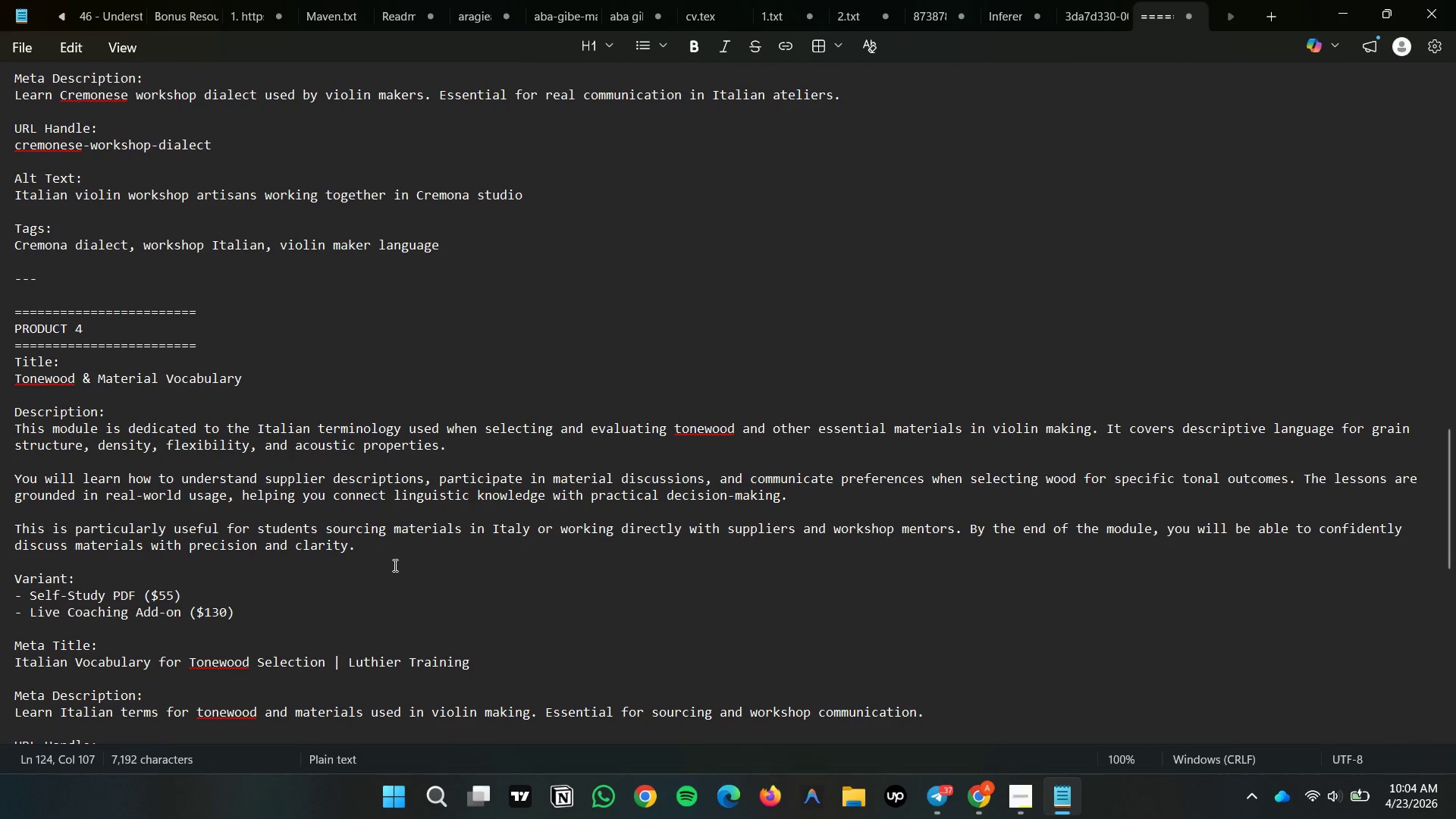 
scroll: coordinate [420, 562], scroll_direction: down, amount: 2.0
 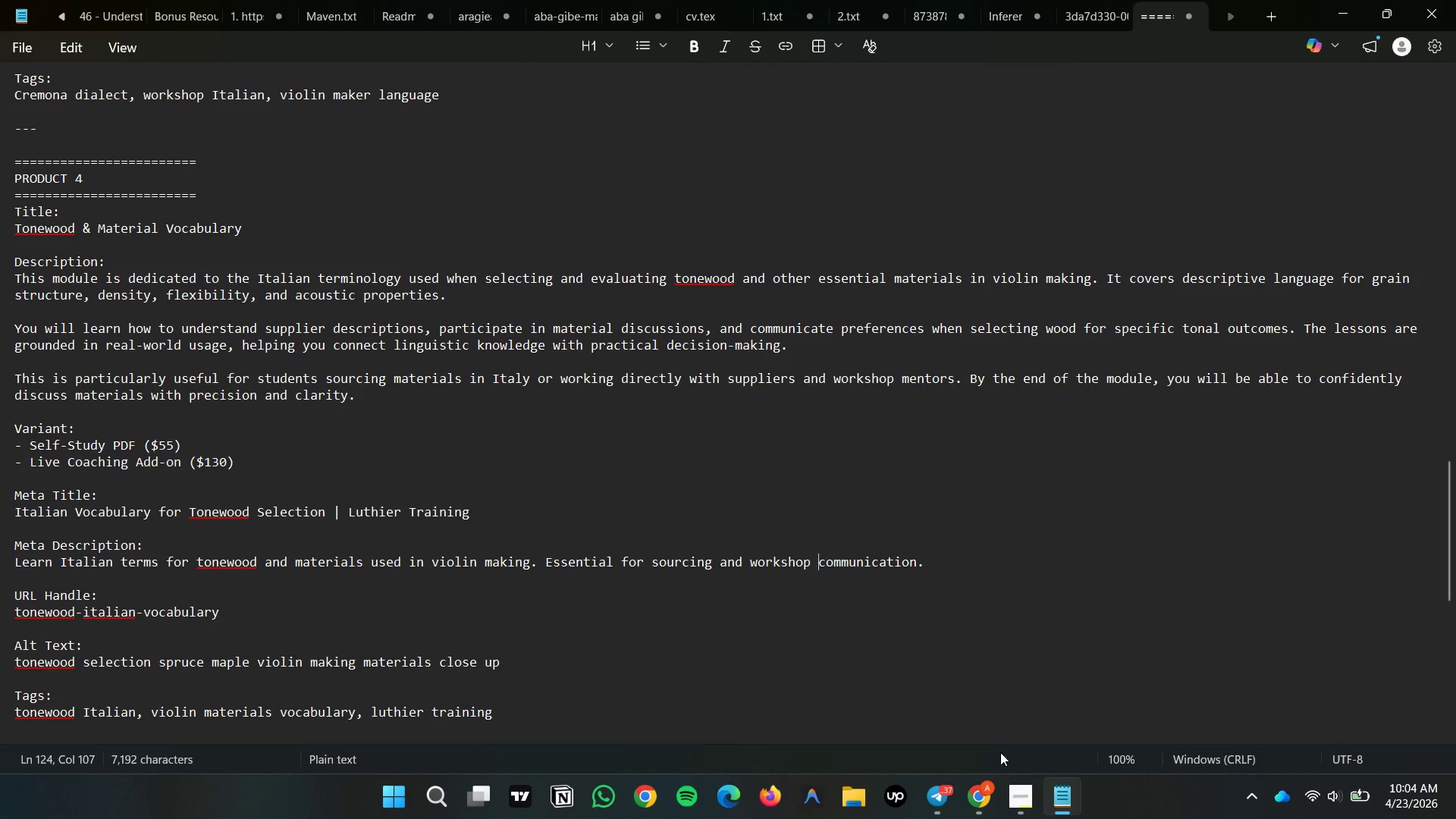 
left_click([996, 800])
 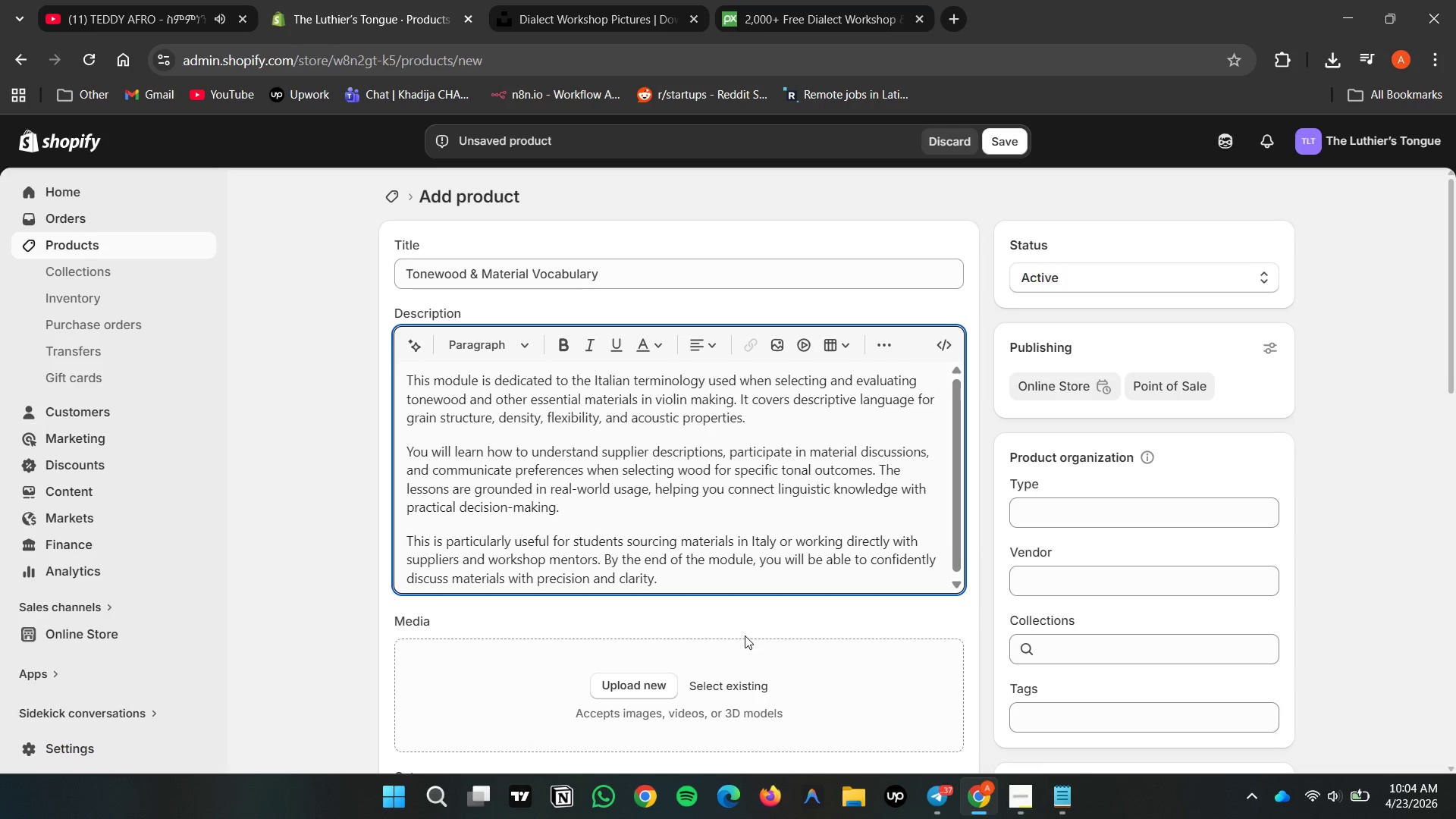 
scroll: coordinate [745, 635], scroll_direction: down, amount: 1.0
 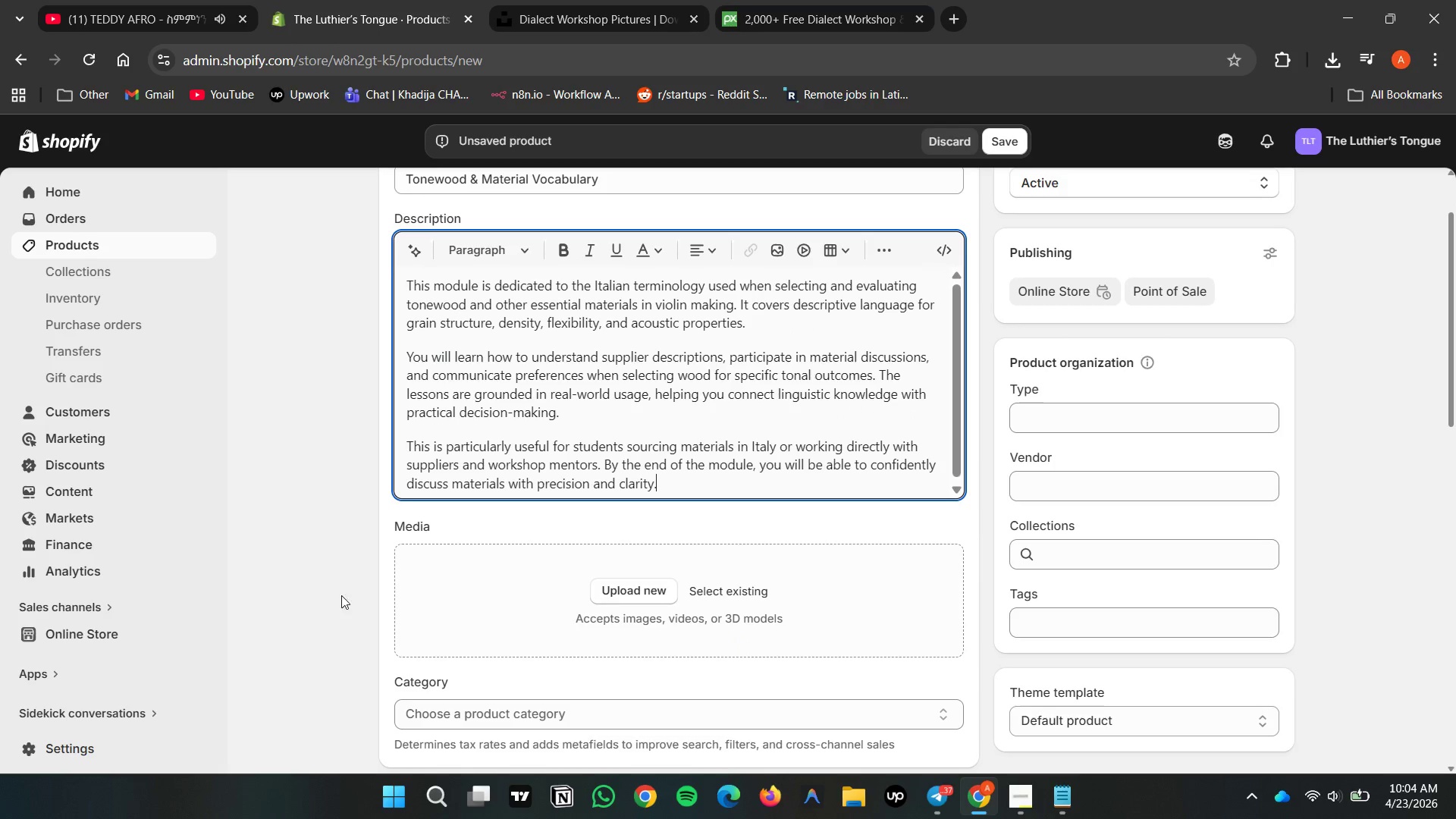 
double_click([337, 590])
 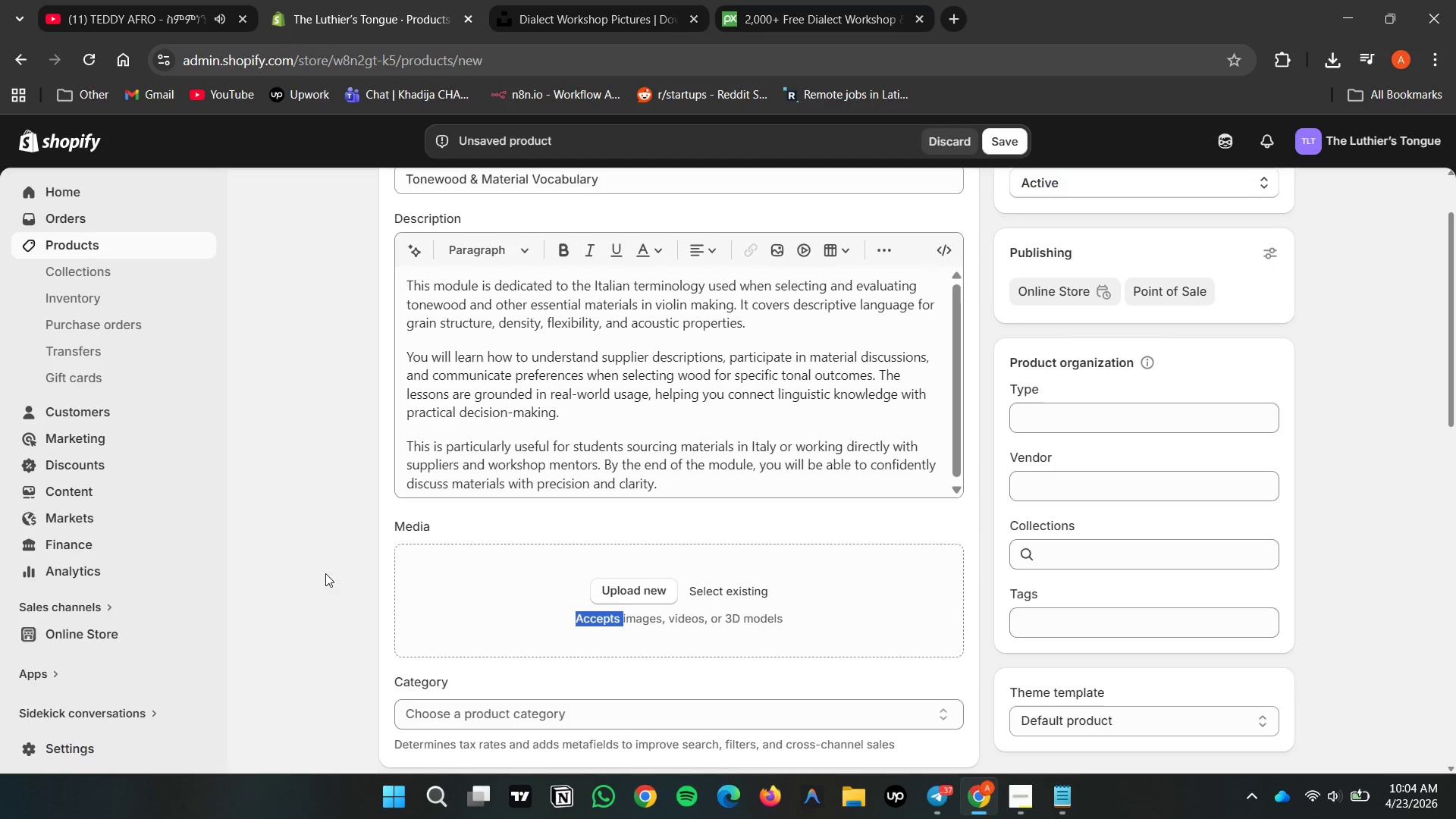 
double_click([319, 557])
 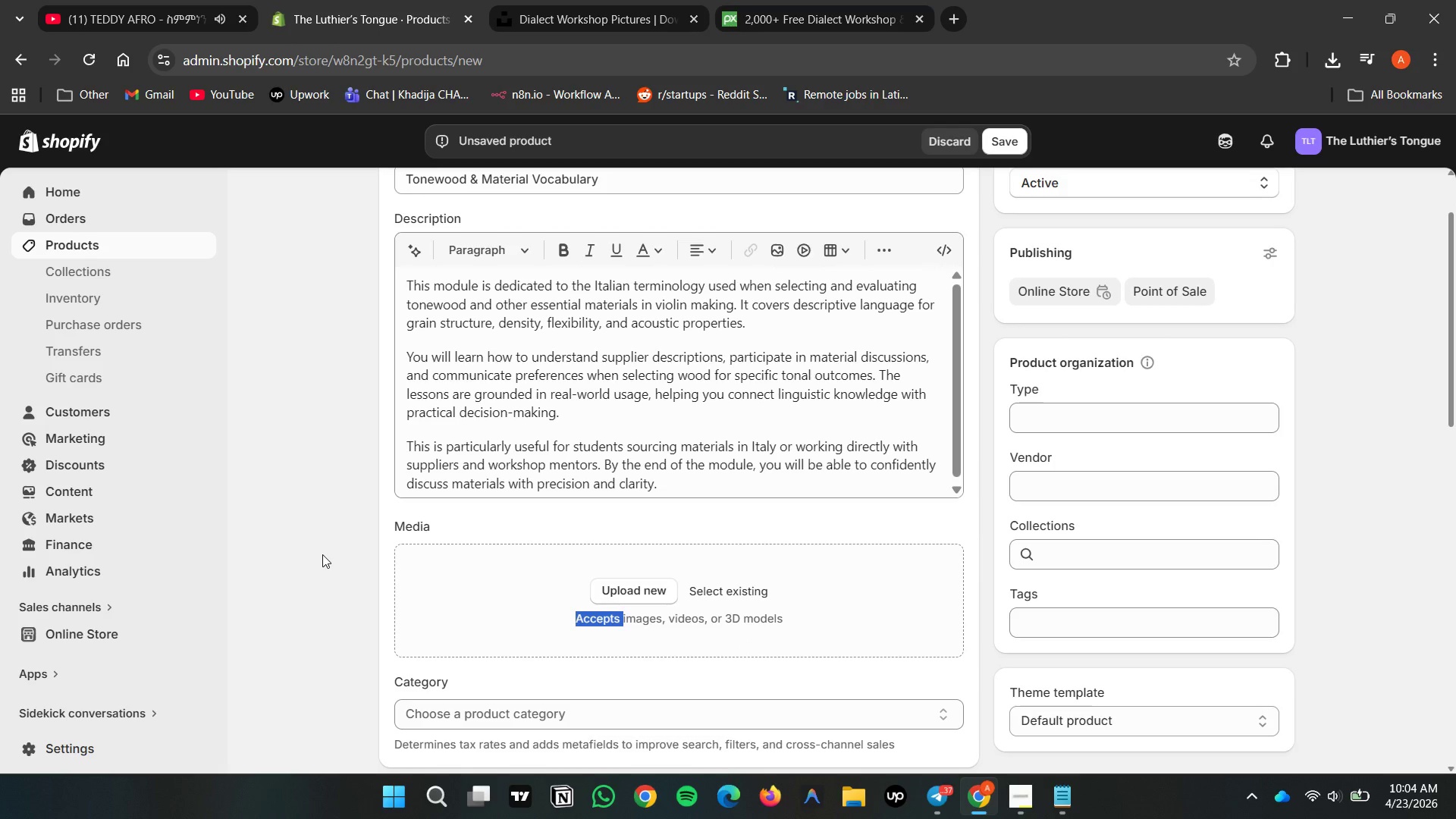 
left_click([322, 554])
 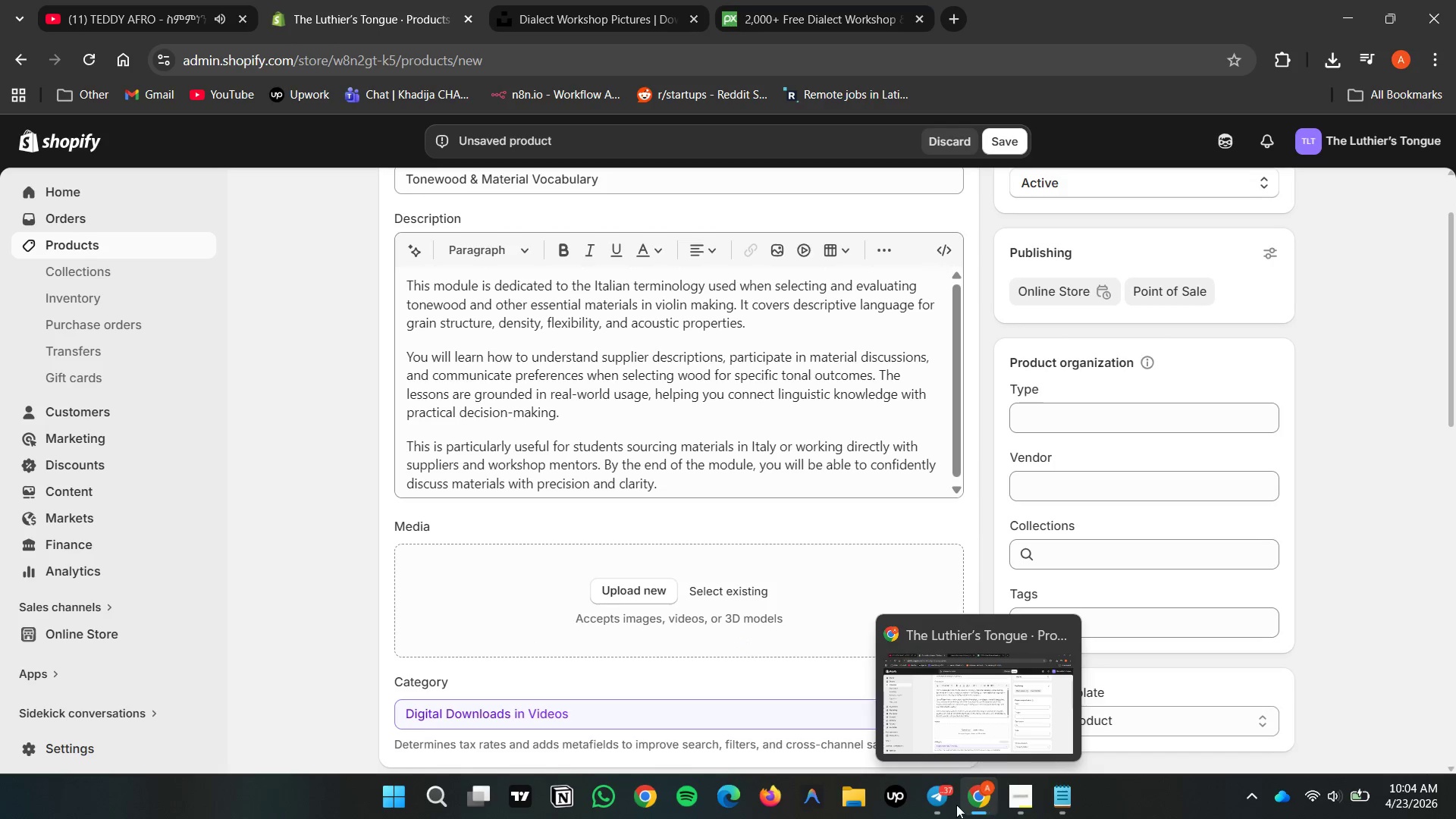 
left_click([344, 619])
 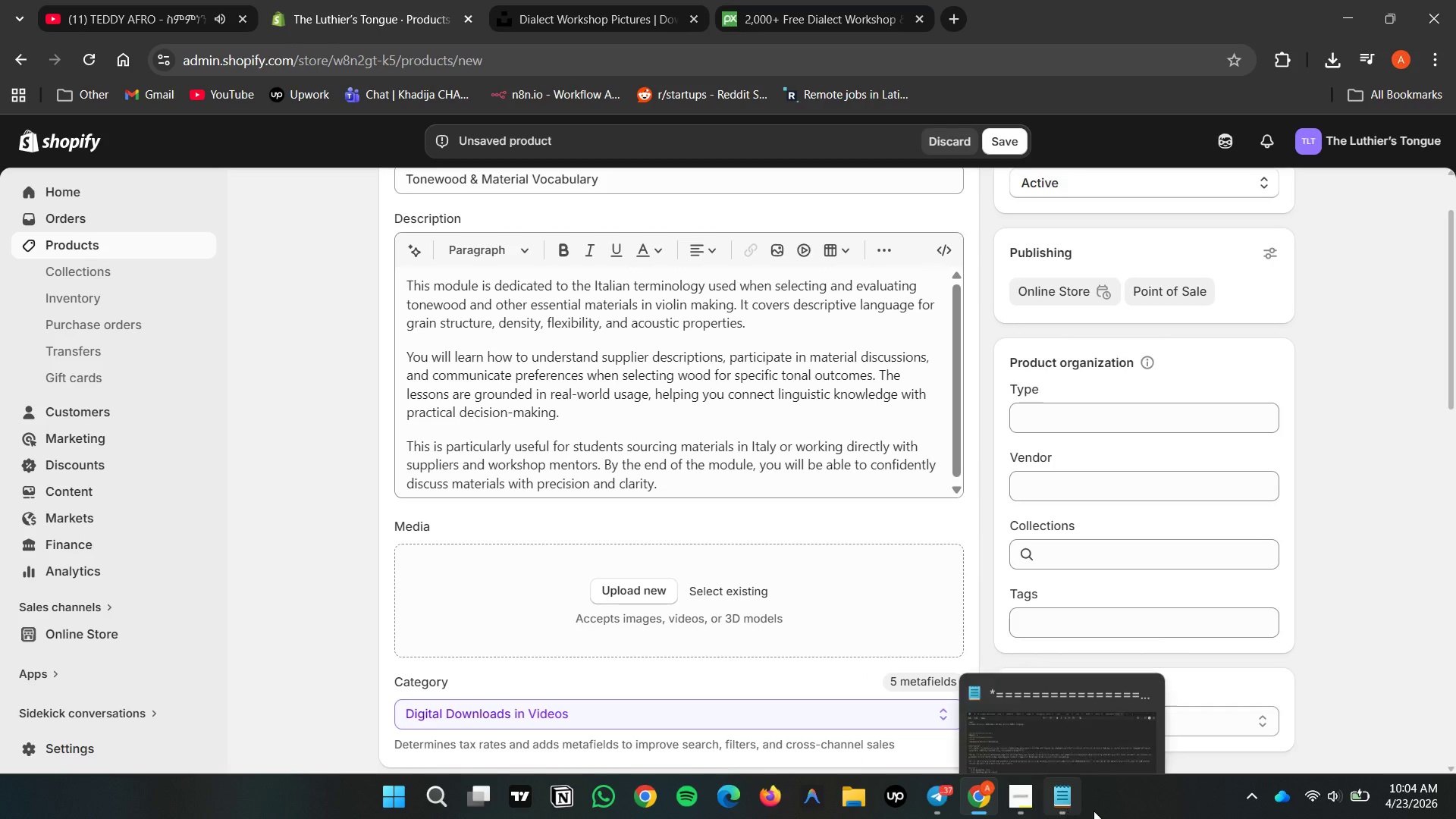 
left_click([1107, 814])
 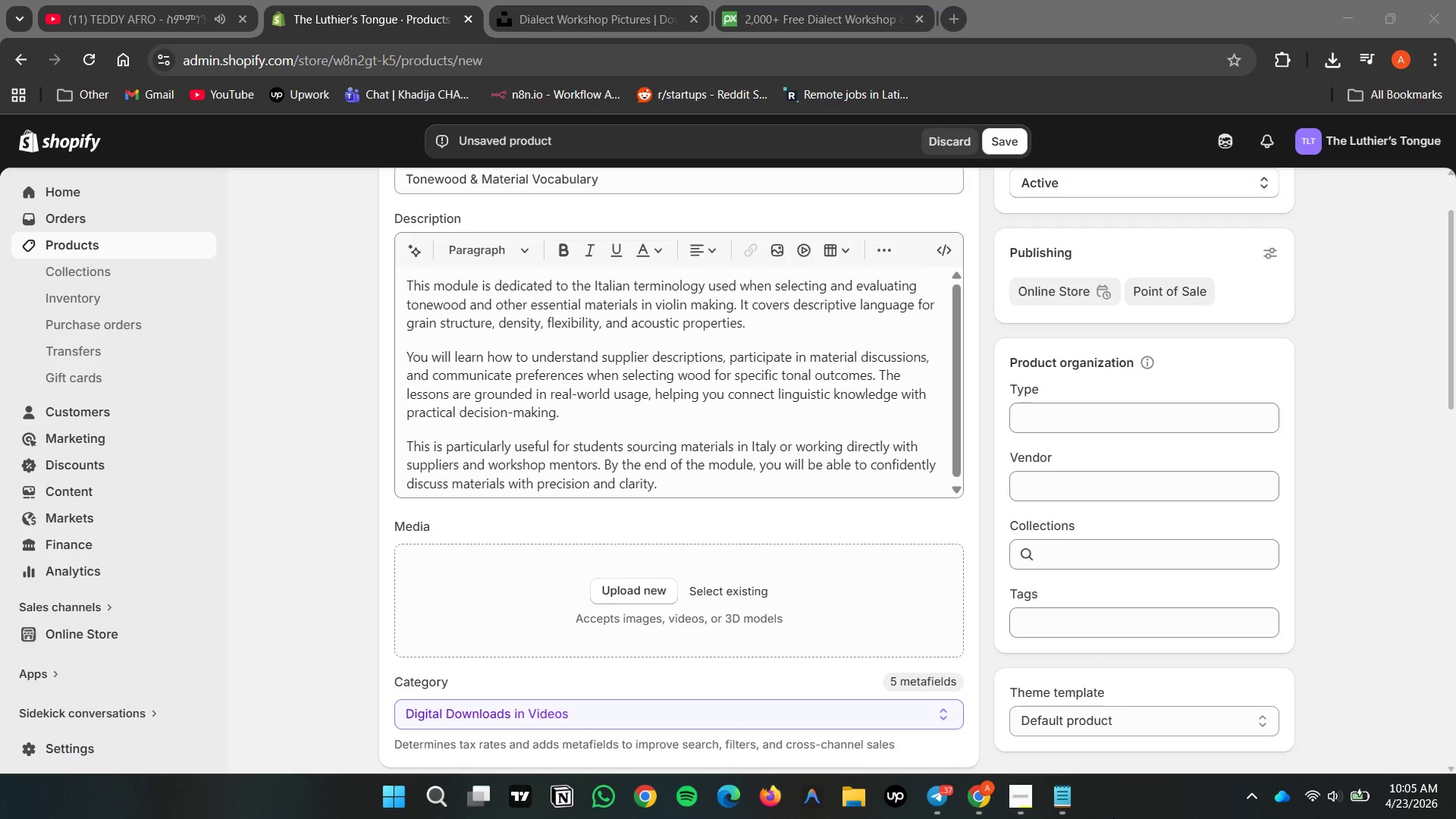 
wait(82.47)
 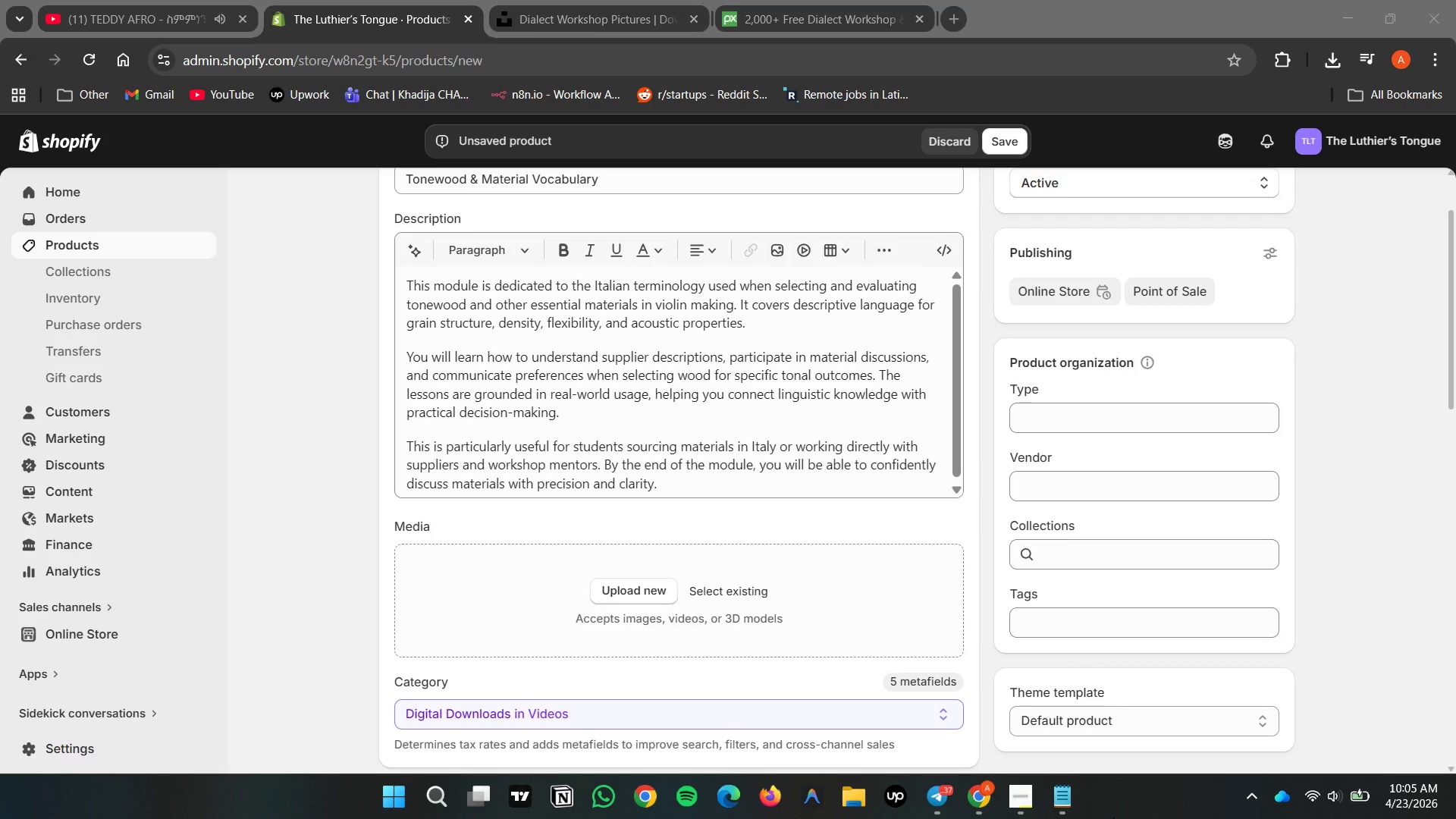 
scroll: coordinate [584, 365], scroll_direction: up, amount: 3.0
 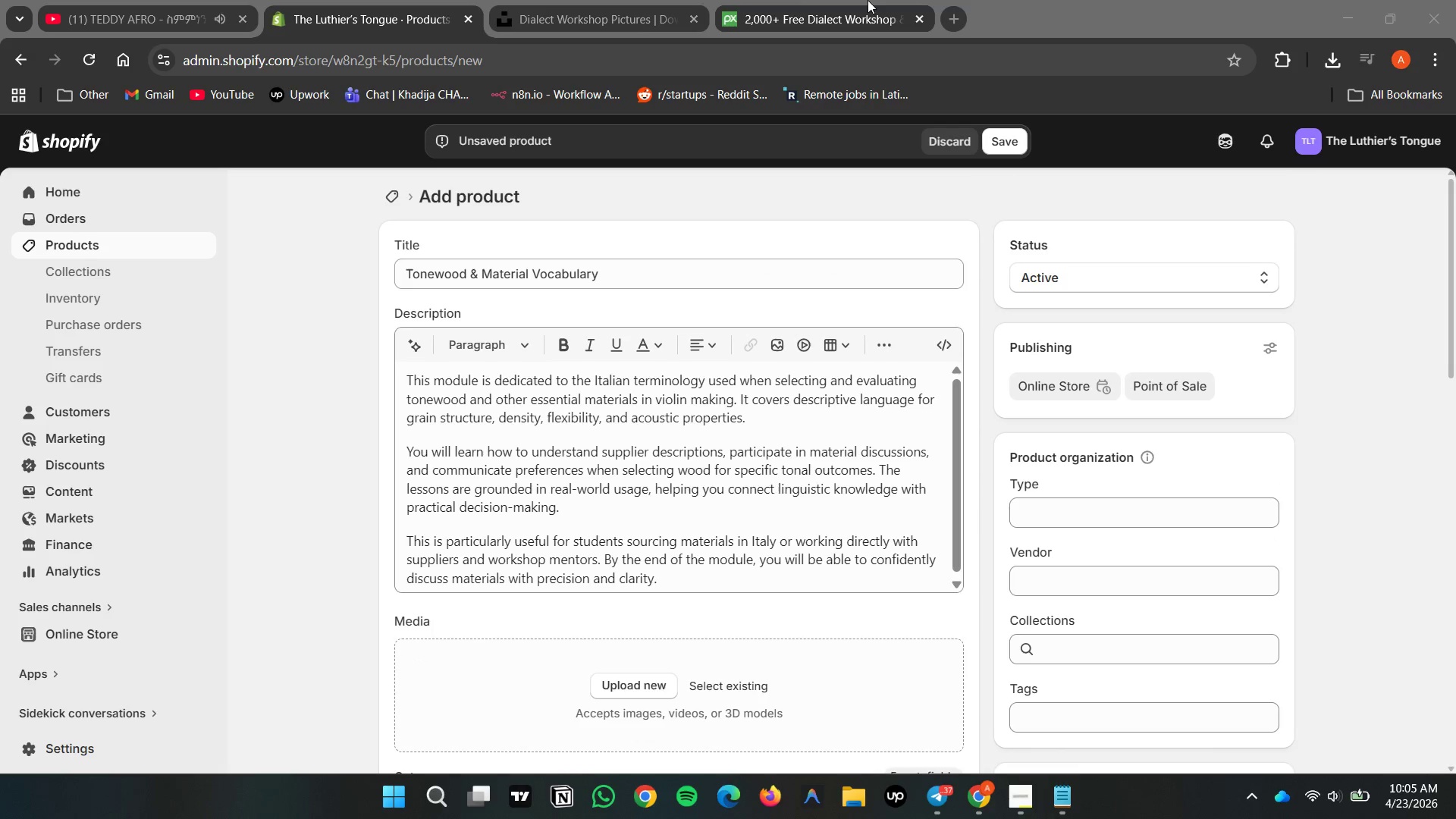 
left_click([528, 0])
 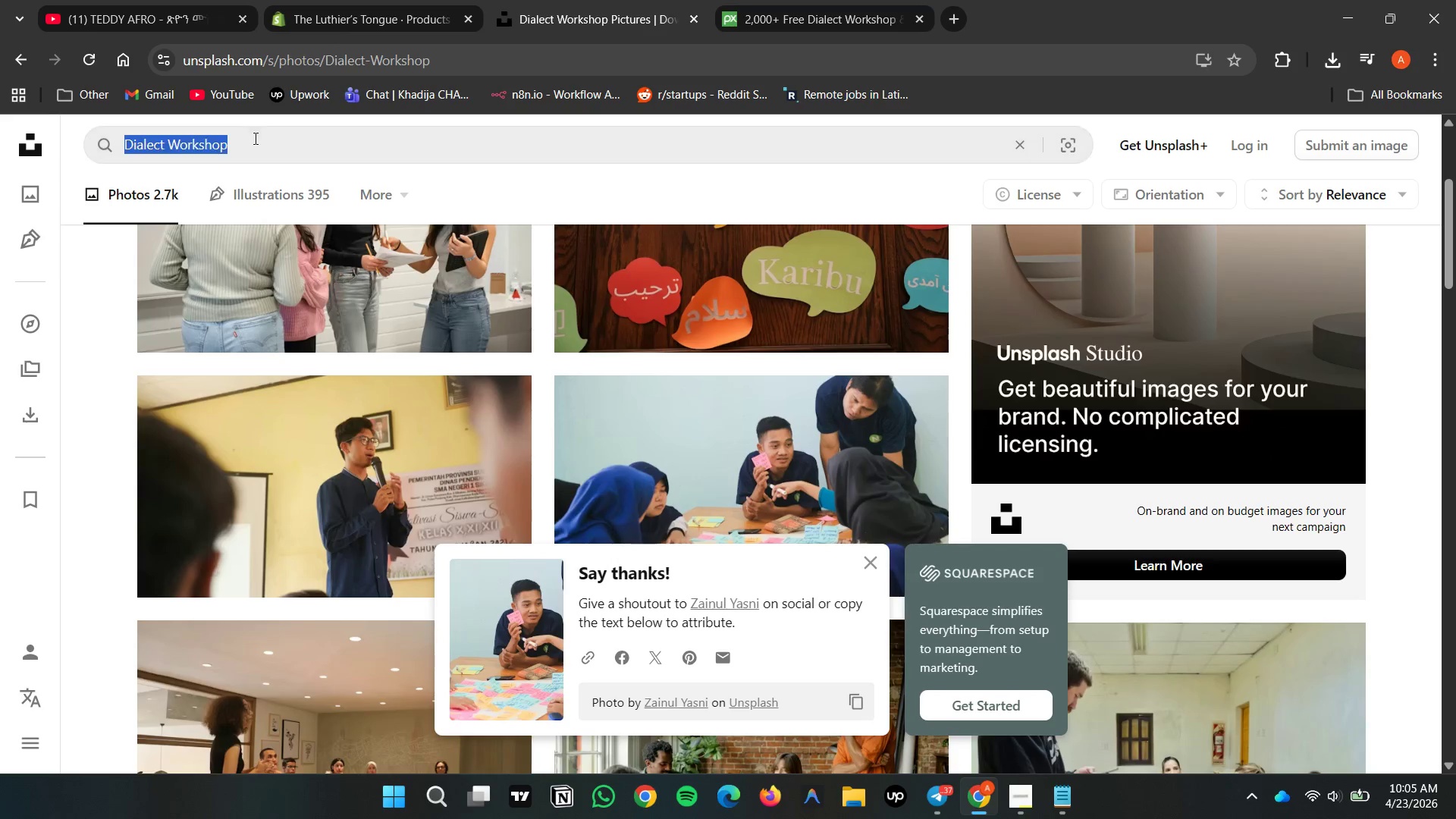 
hold_key(key=ControlLeft, duration=0.45)
 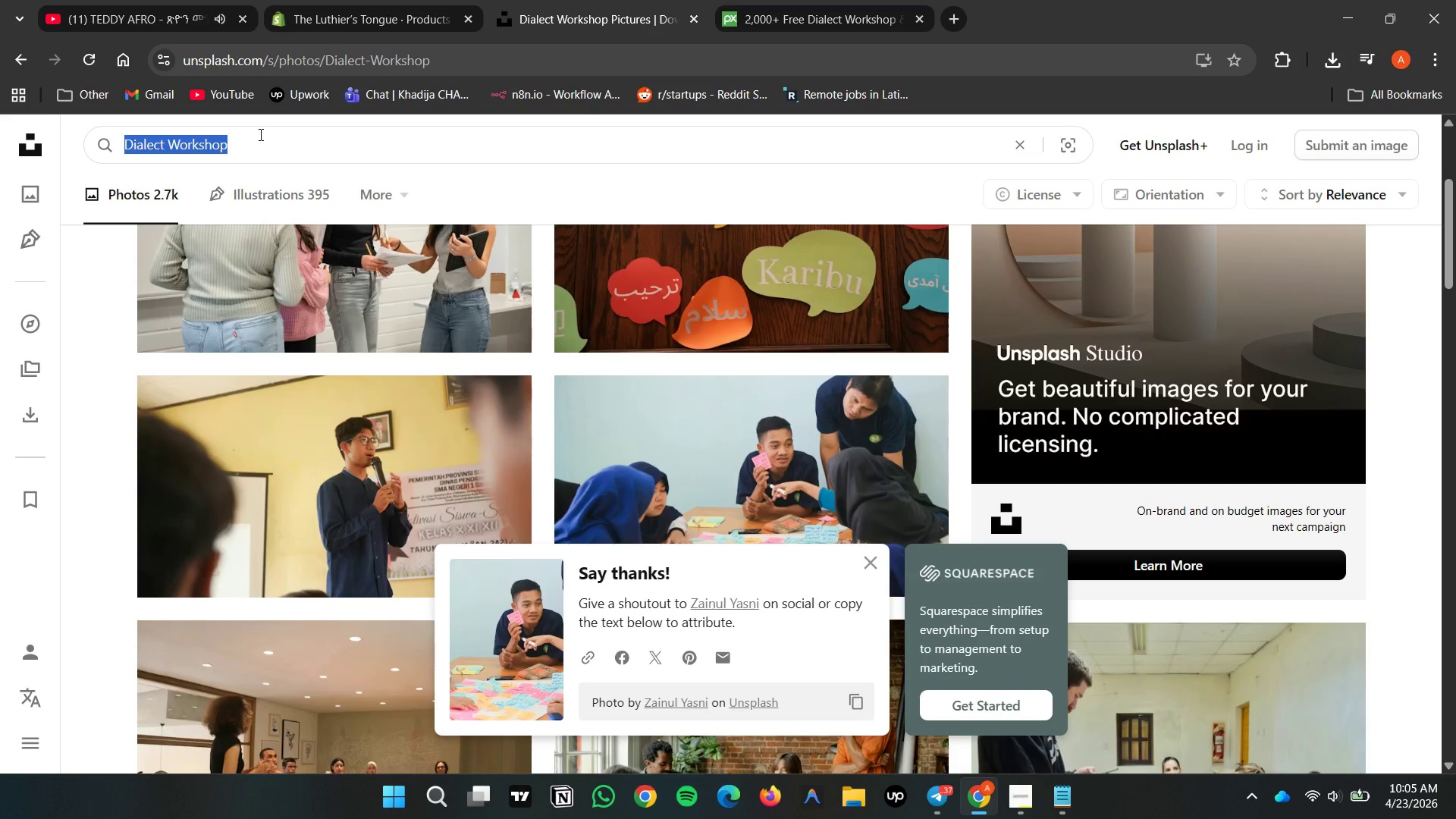 
key(Meta+V)
 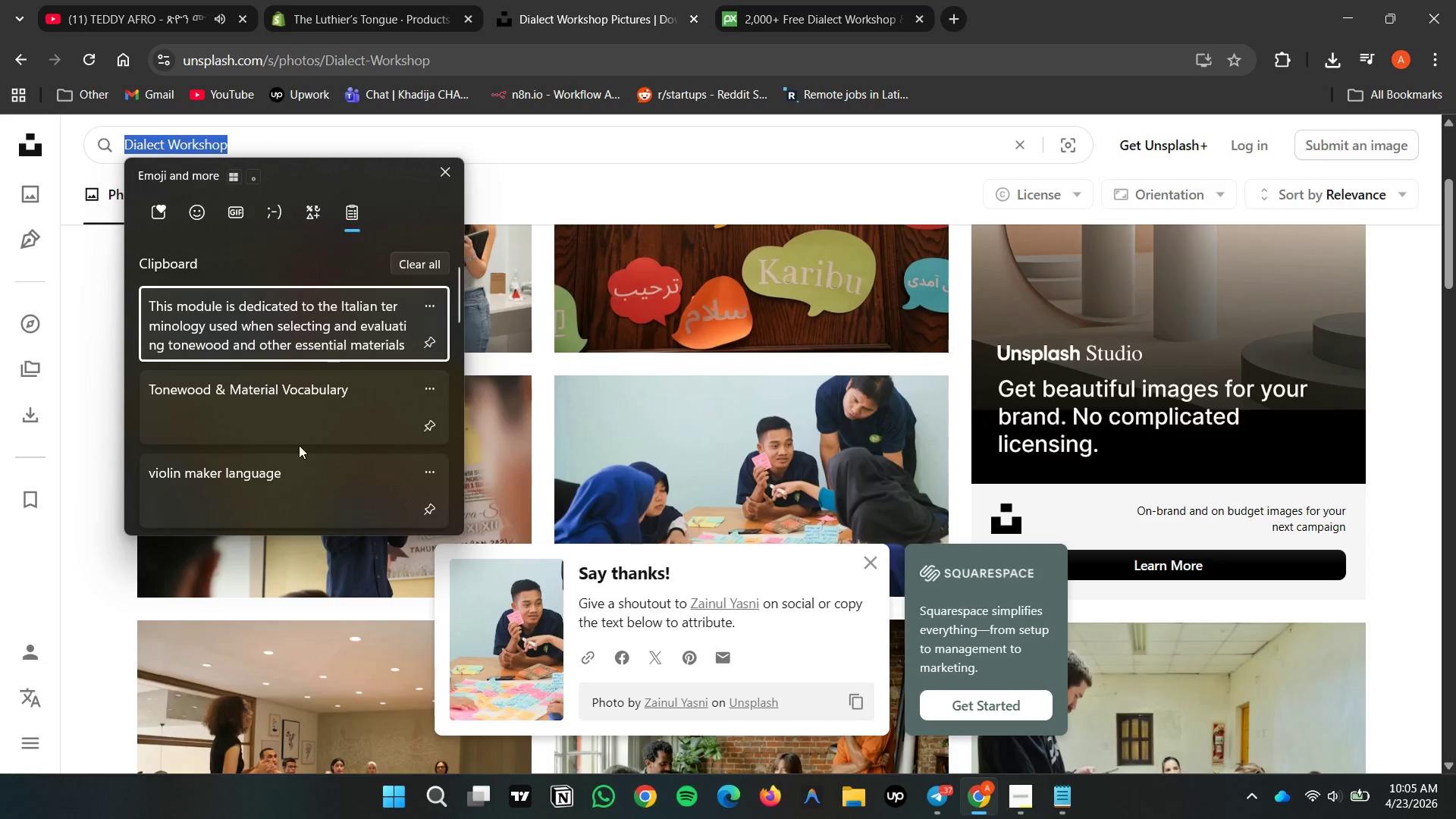 
double_click([306, 421])
 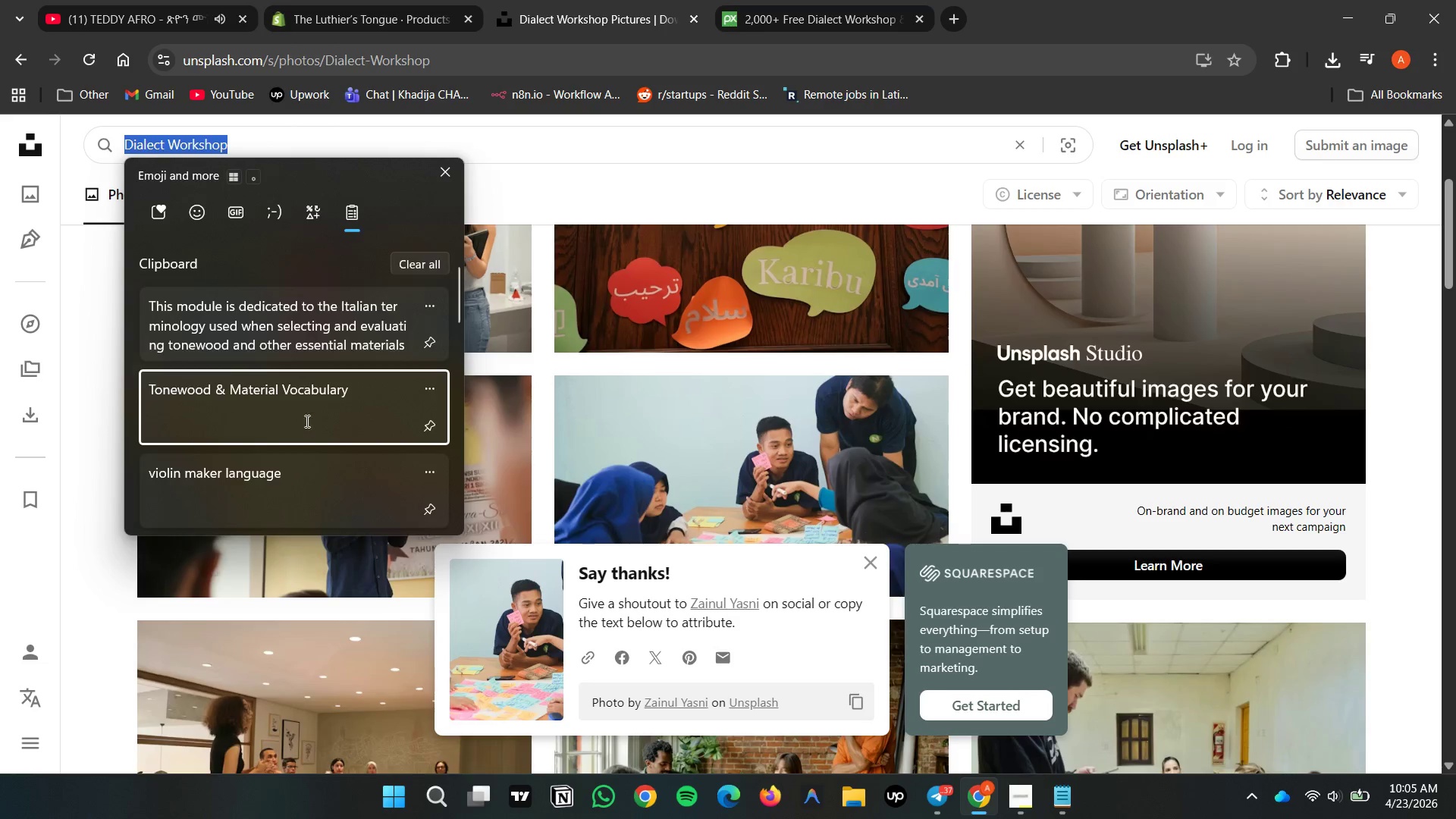 
key(Control+ControlLeft)
 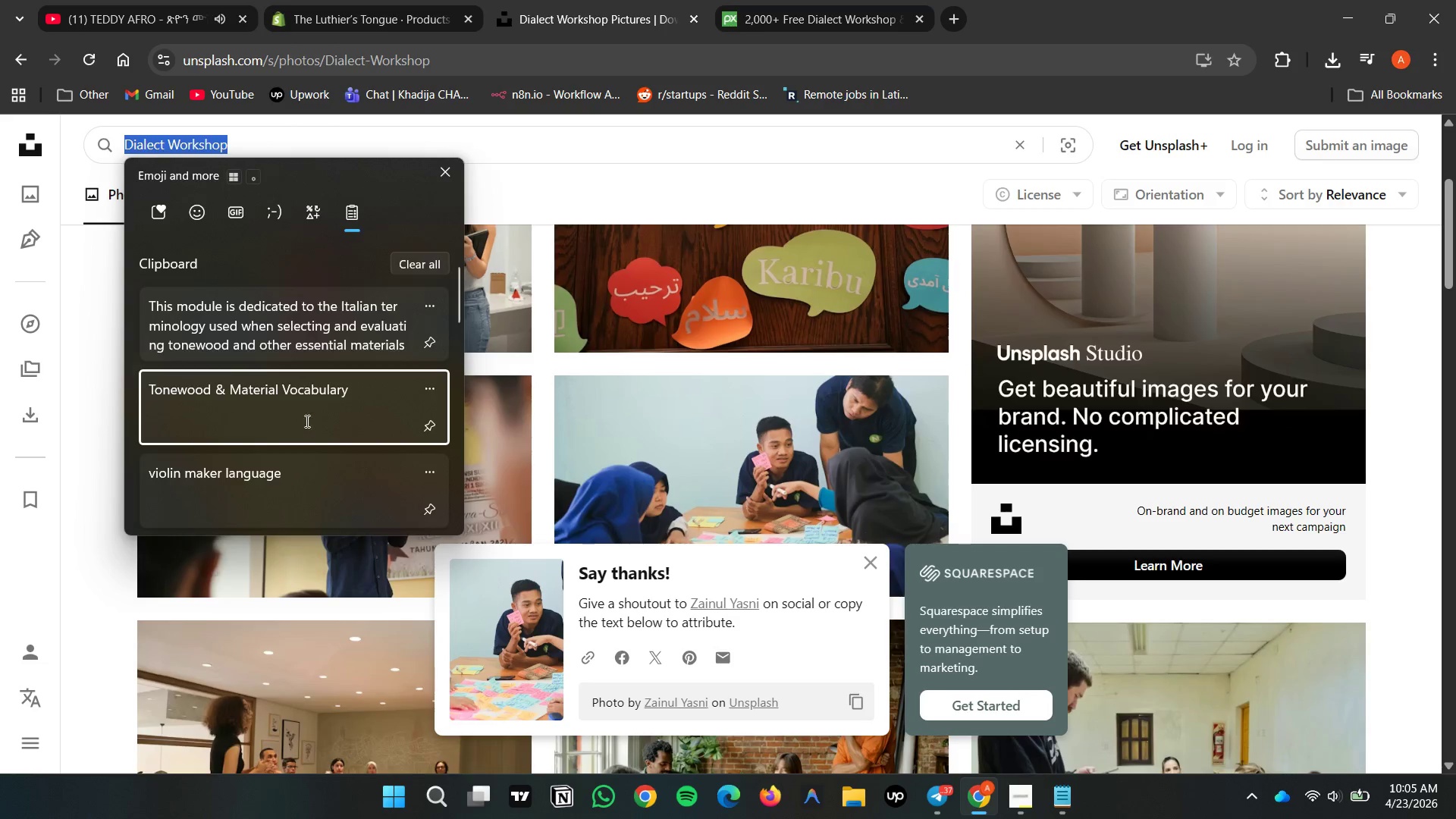 
key(Control+V)
 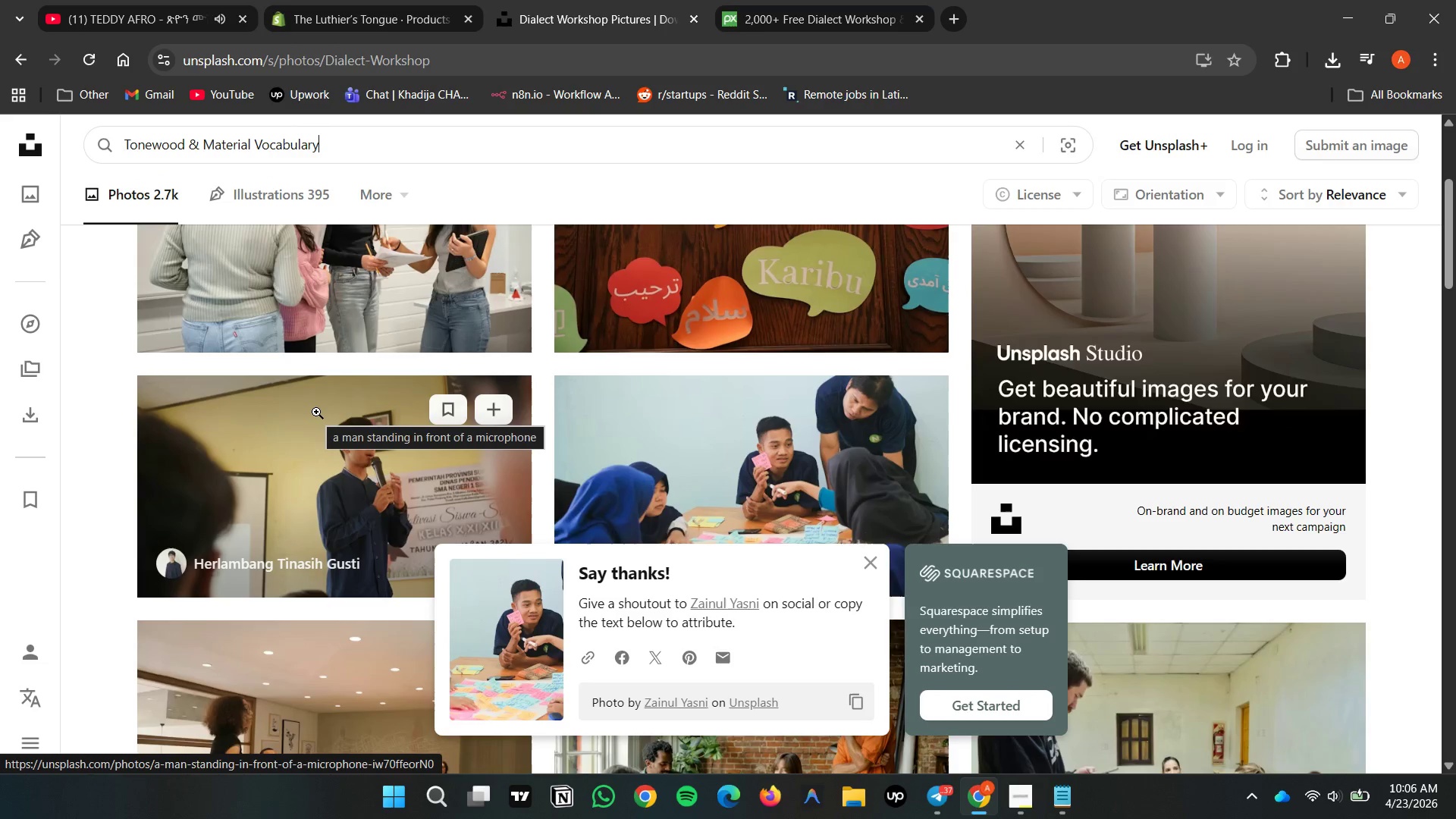 
key(Enter)
 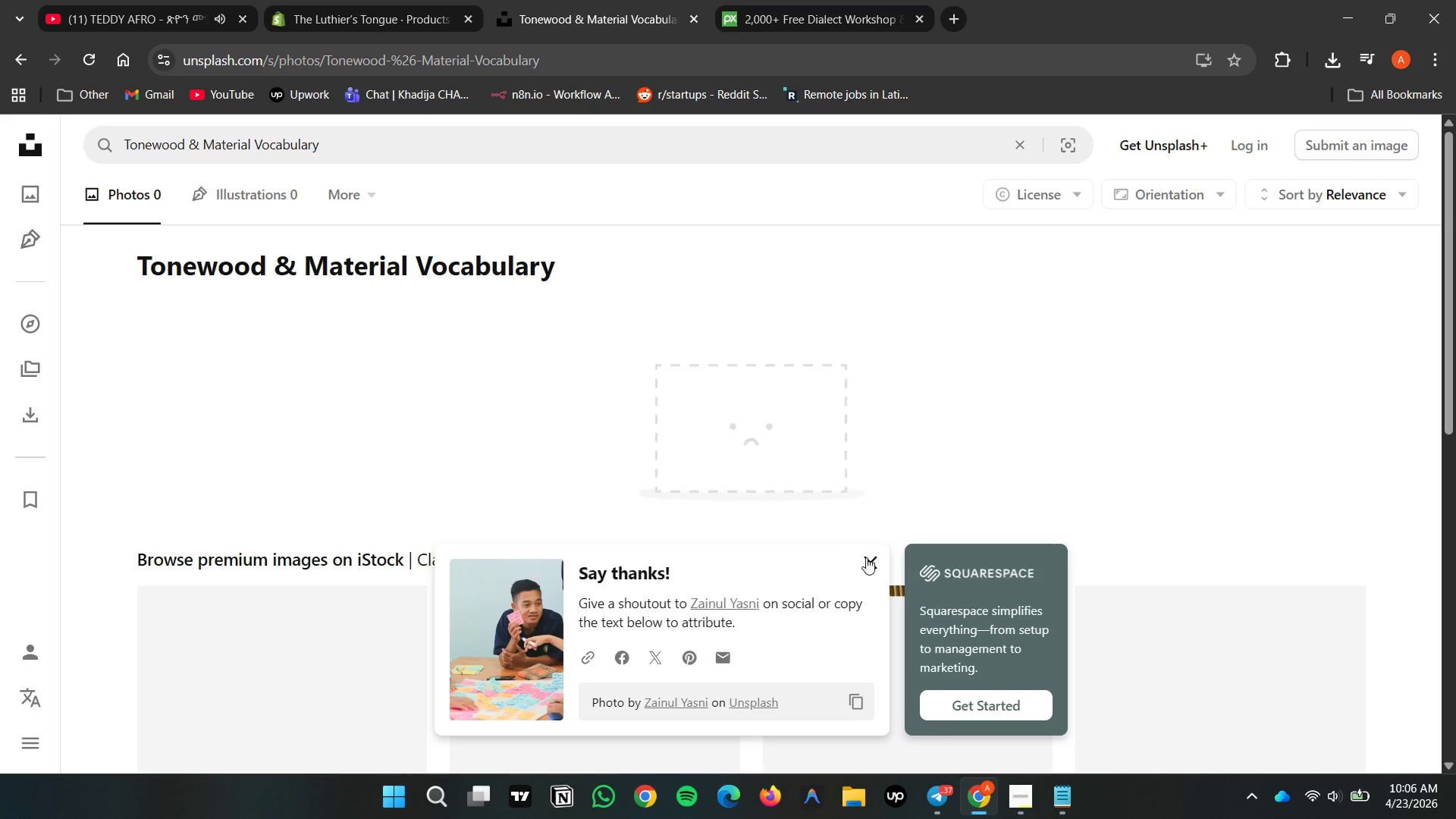 
scroll: coordinate [988, 560], scroll_direction: down, amount: 4.0
 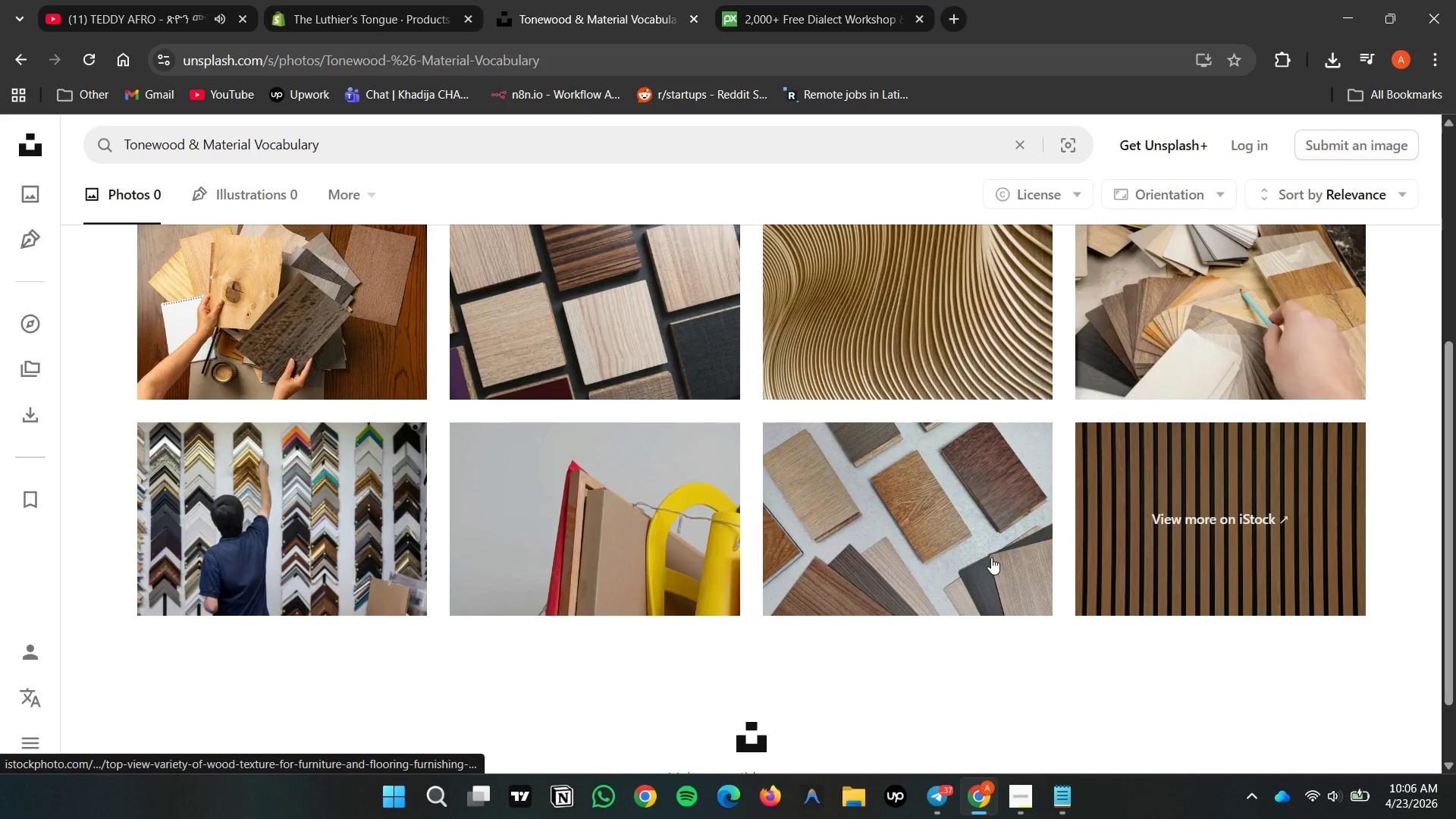 
scroll: coordinate [991, 557], scroll_direction: up, amount: 3.0
 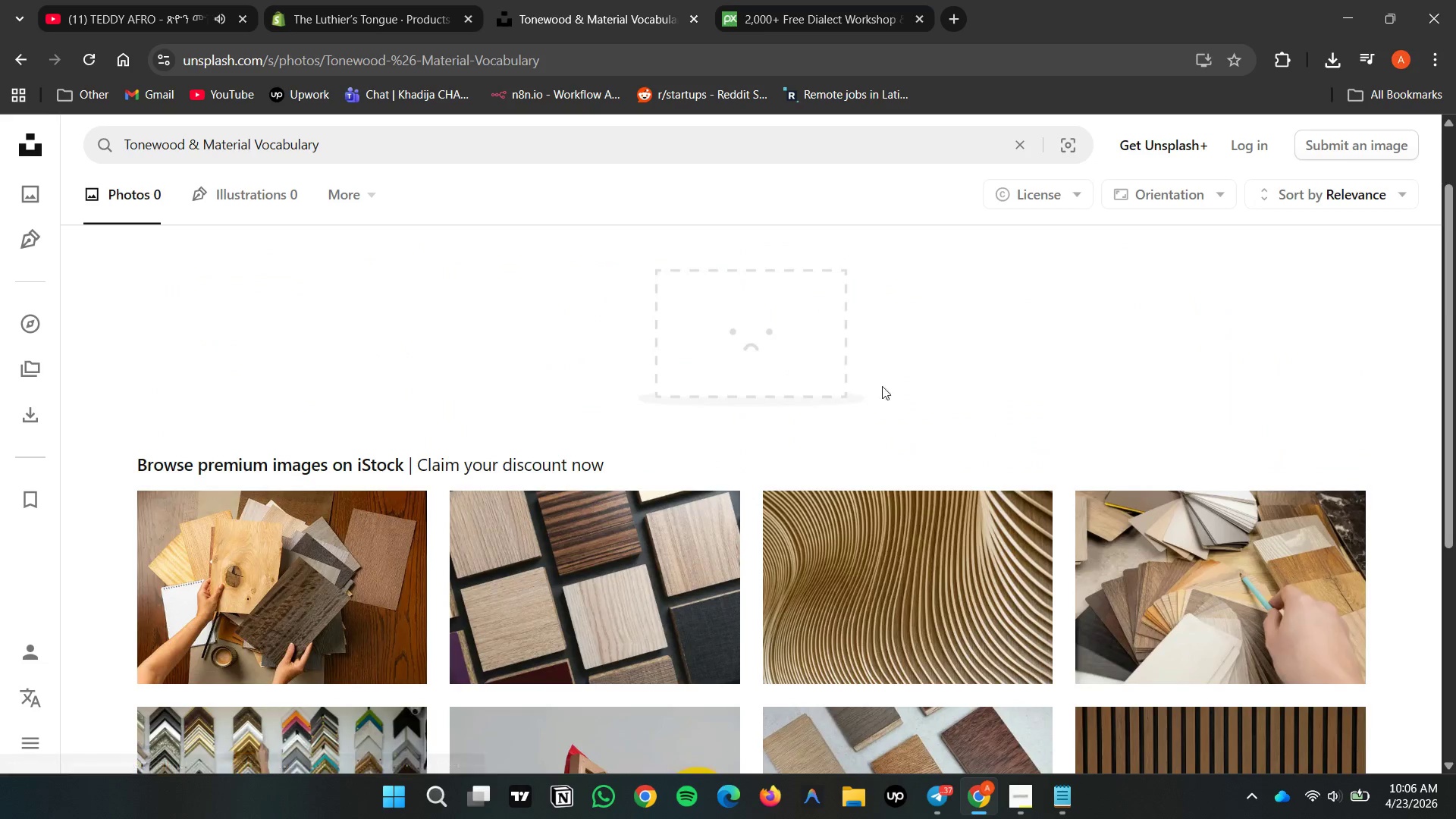 
scroll: coordinate [905, 392], scroll_direction: down, amount: 2.0
 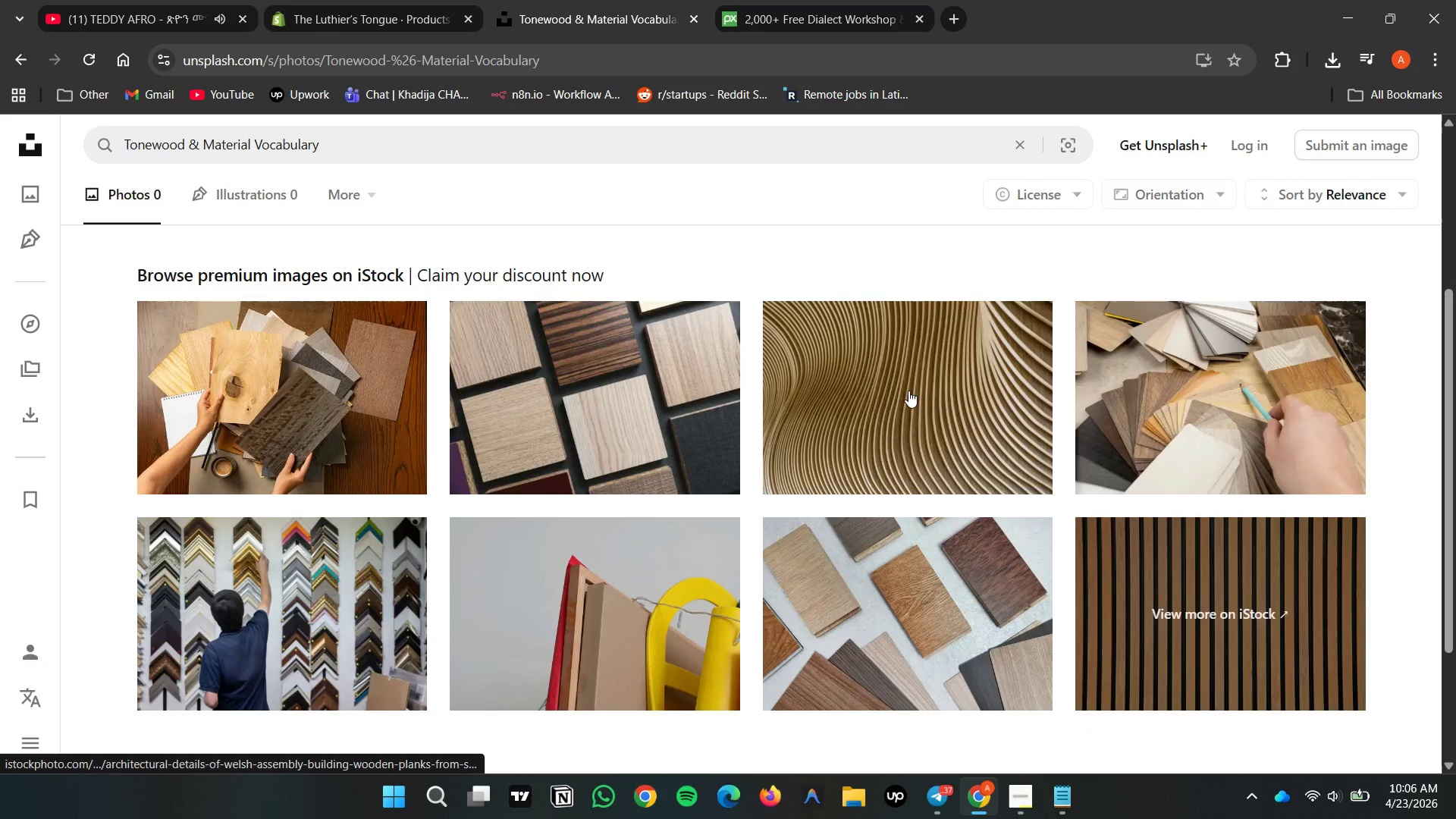 
left_click([842, 0])
 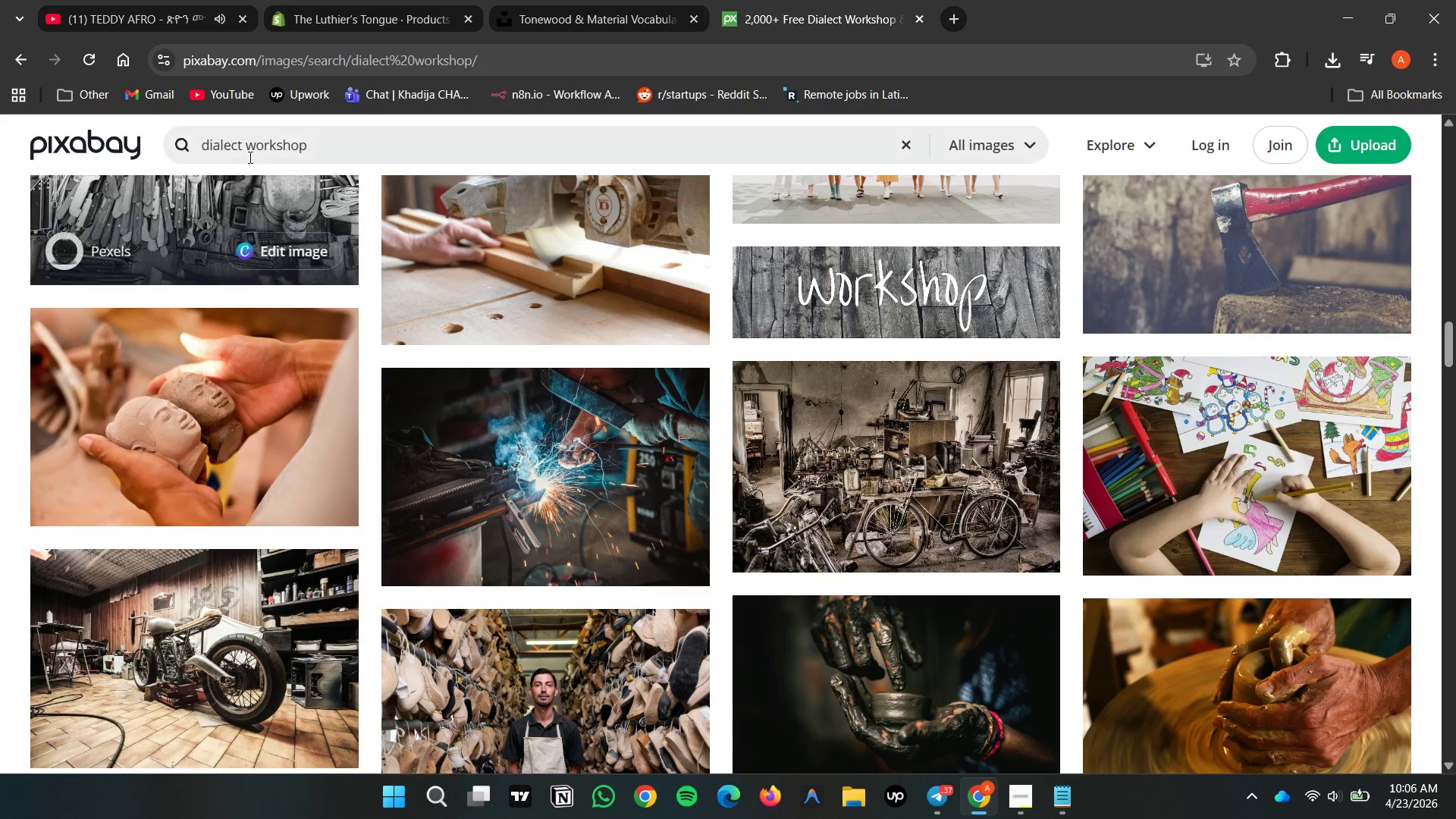 
scroll: coordinate [909, 391], scroll_direction: down, amount: 2.0
 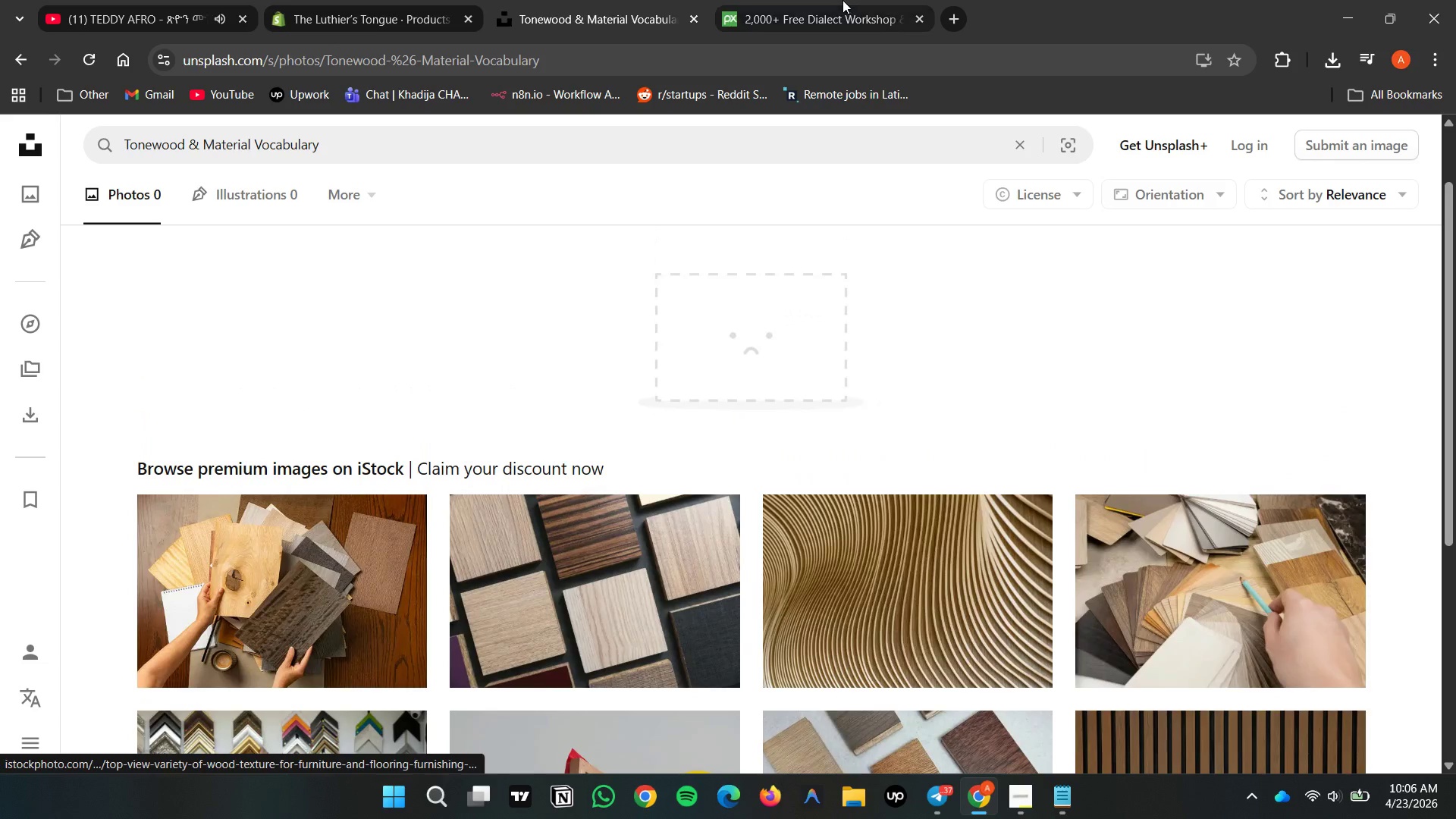 
left_click([322, 140])
 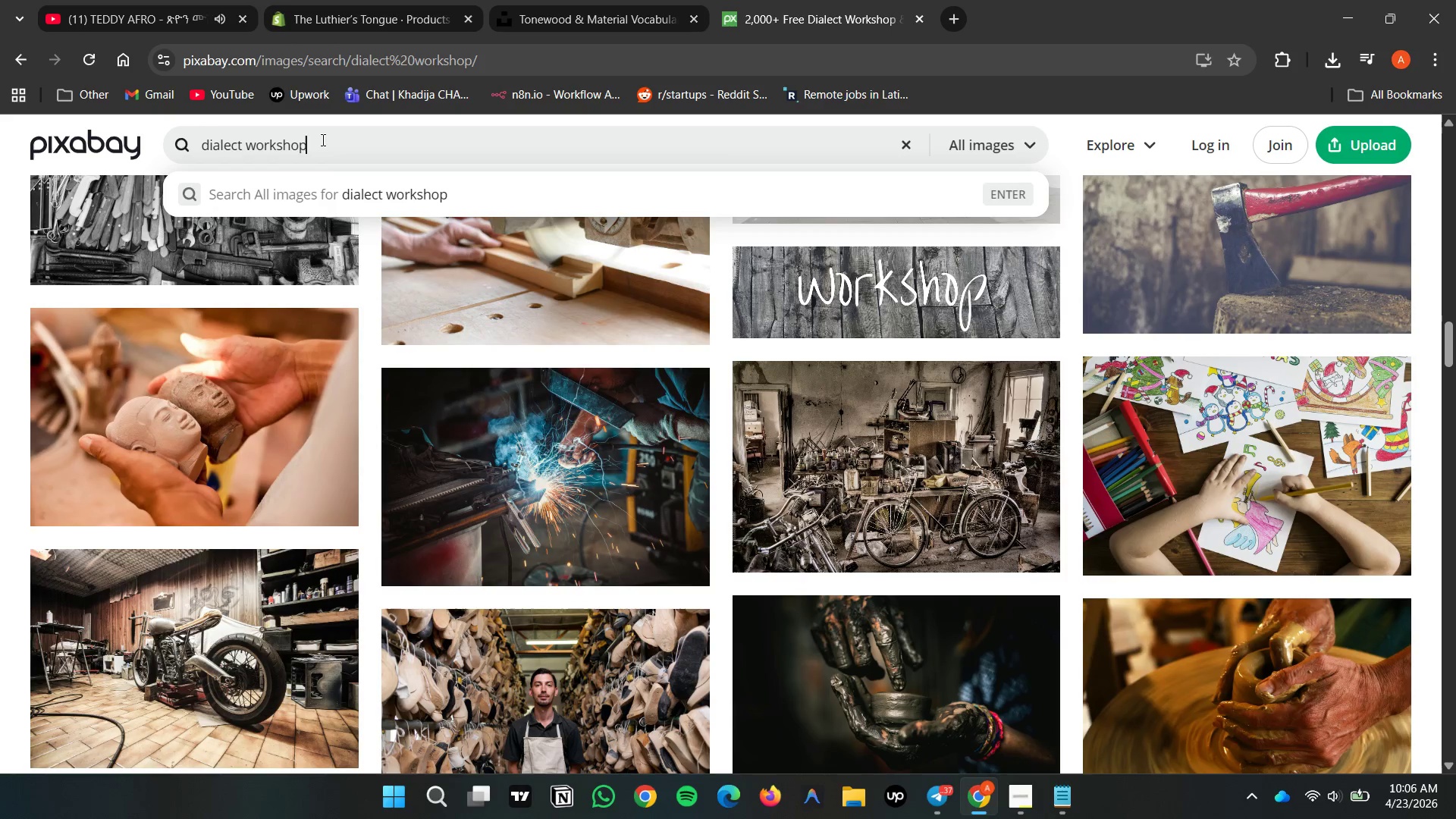 
hold_key(key=MetaLeft, duration=0.52)
 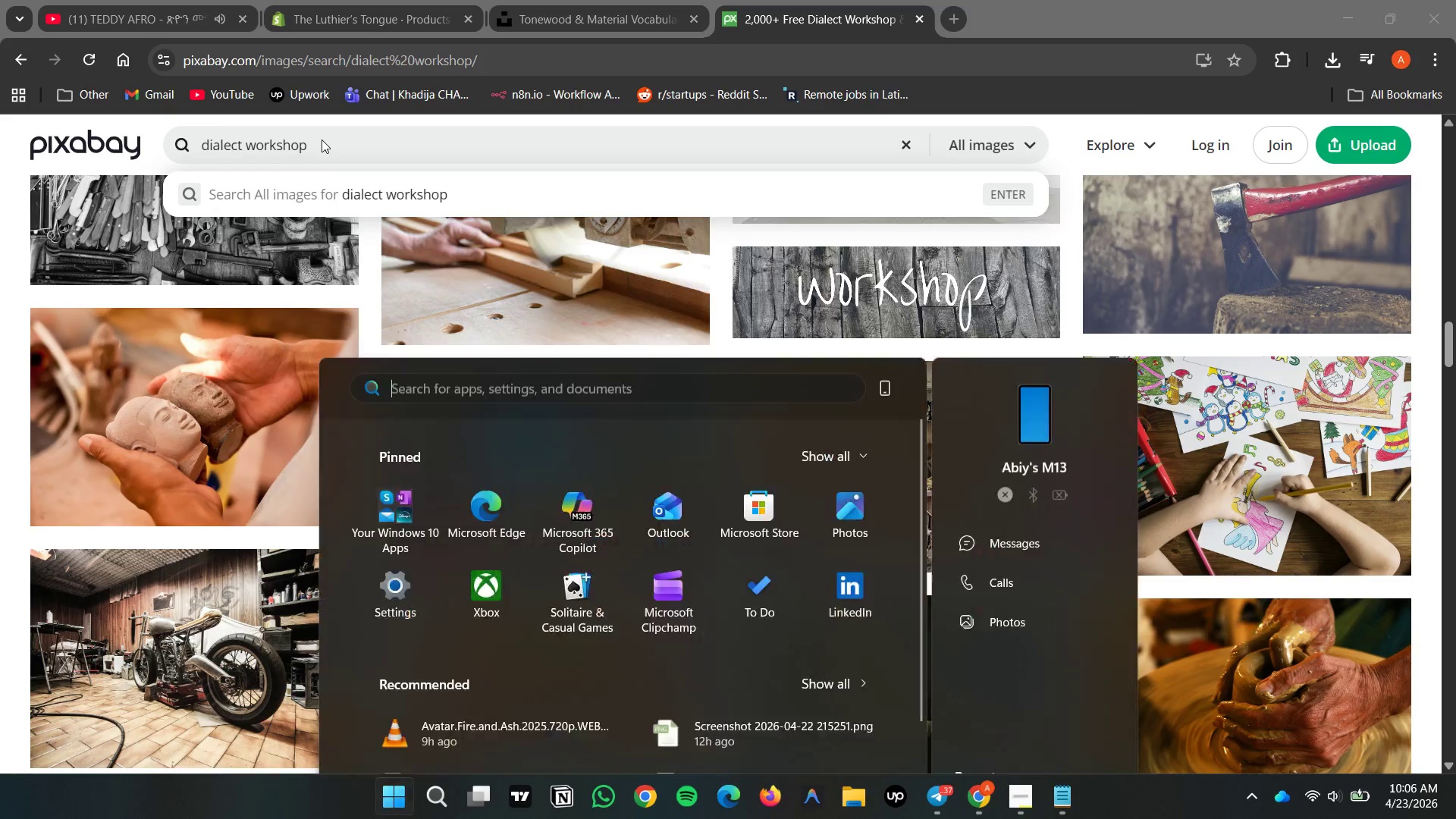 
hold_key(key=ControlLeft, duration=0.66)
 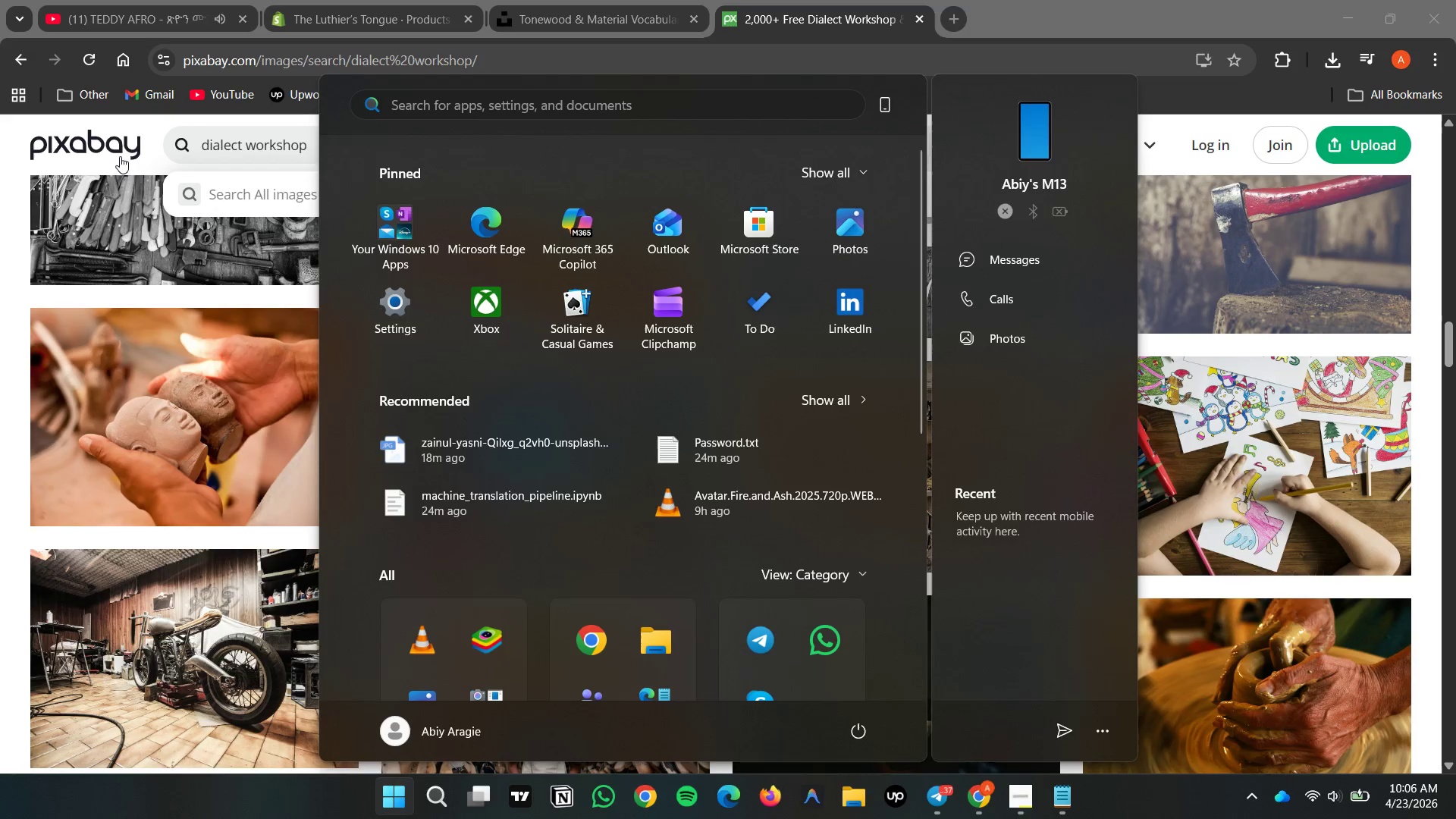 
left_click([126, 143])
 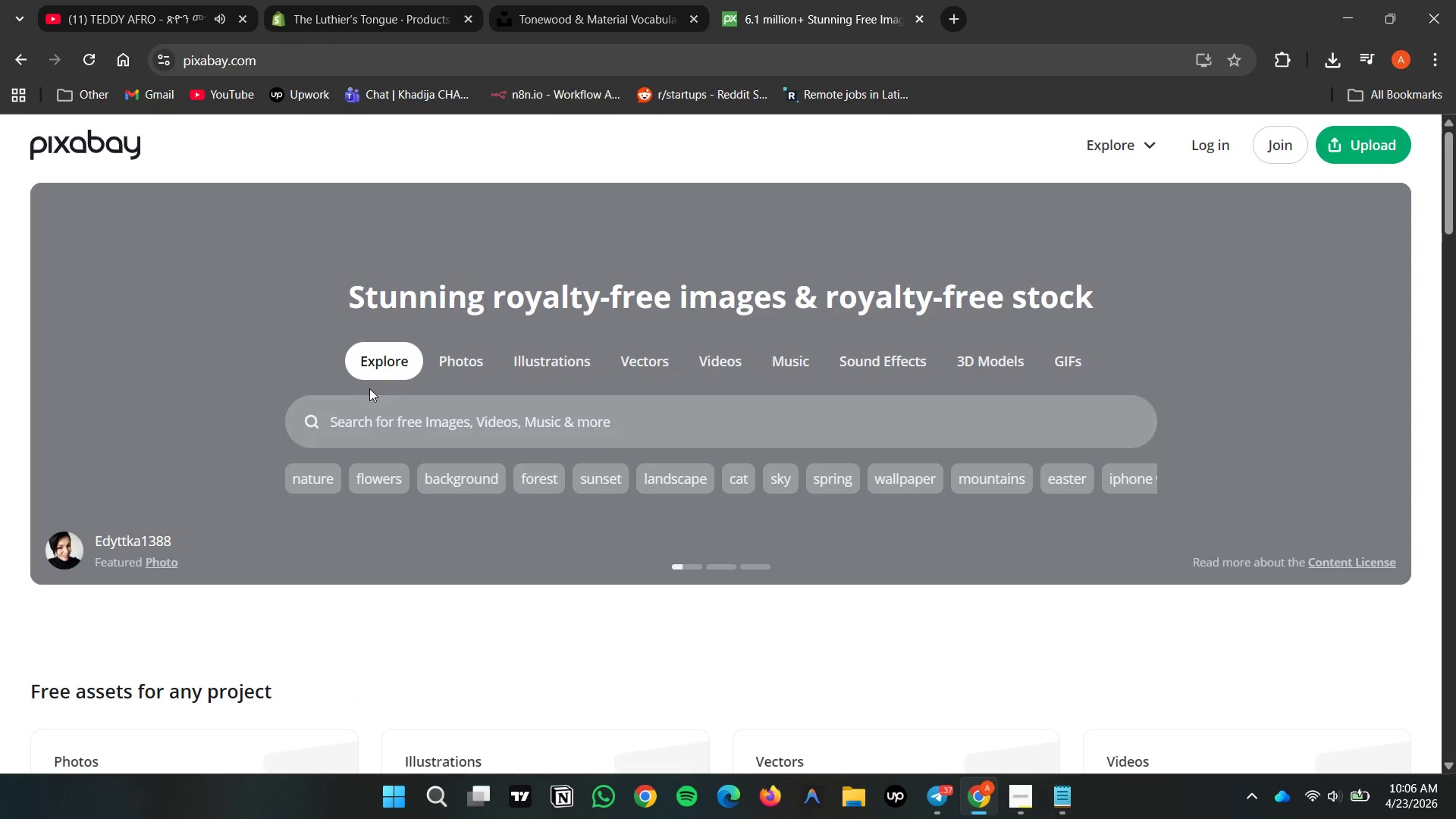 
double_click([380, 410])
 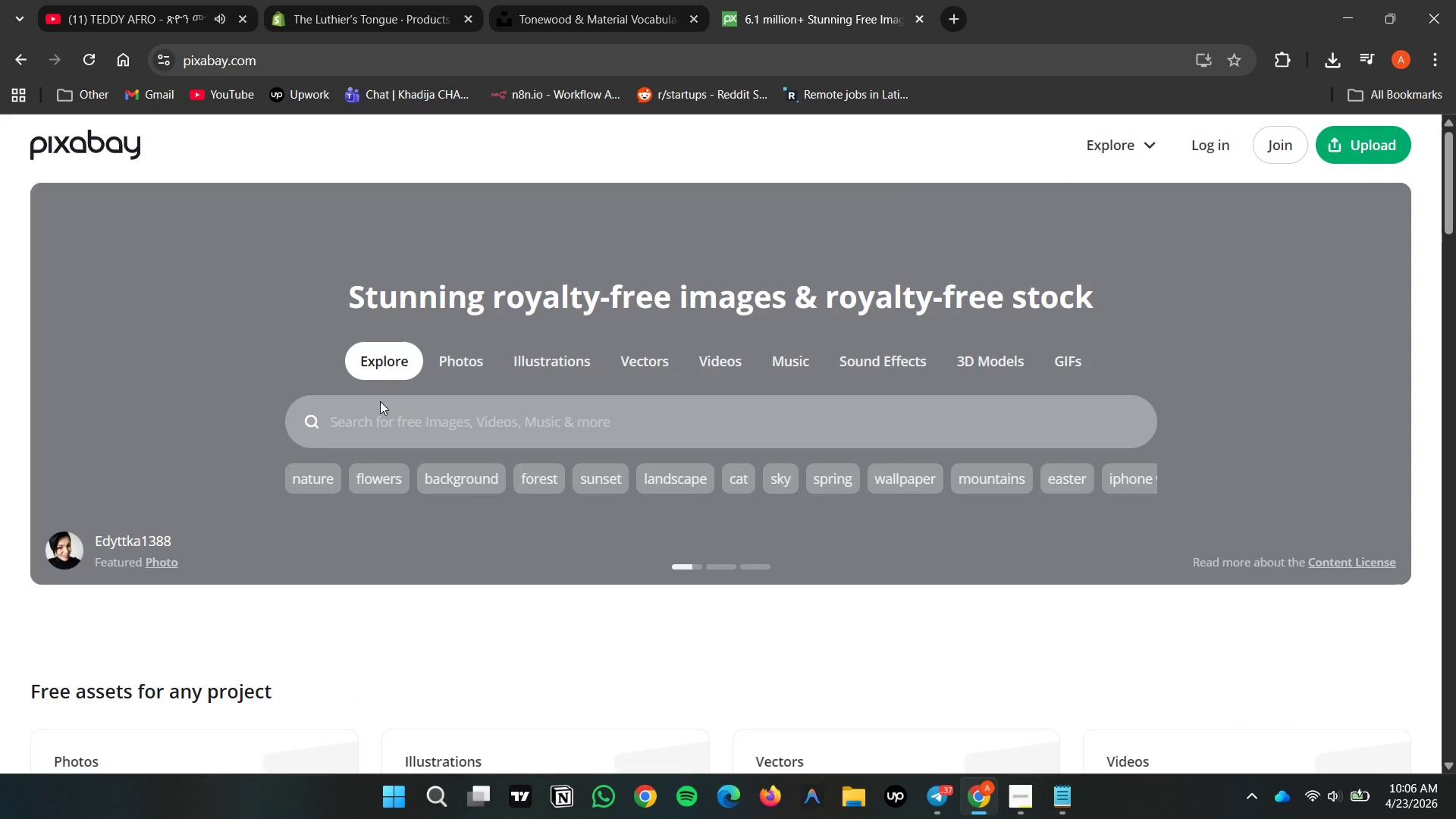 
key(Meta+V)
 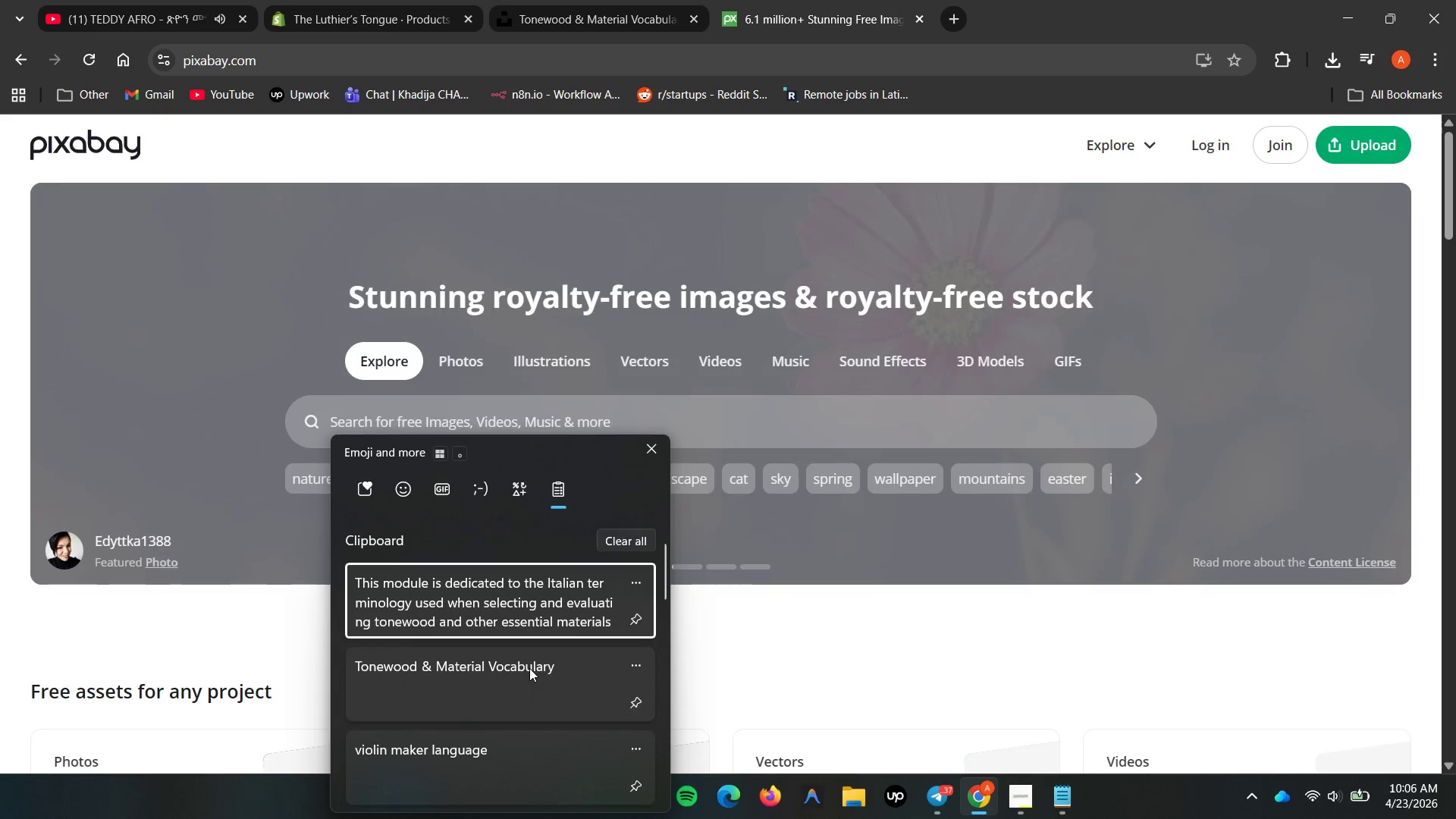 
double_click([529, 670])
 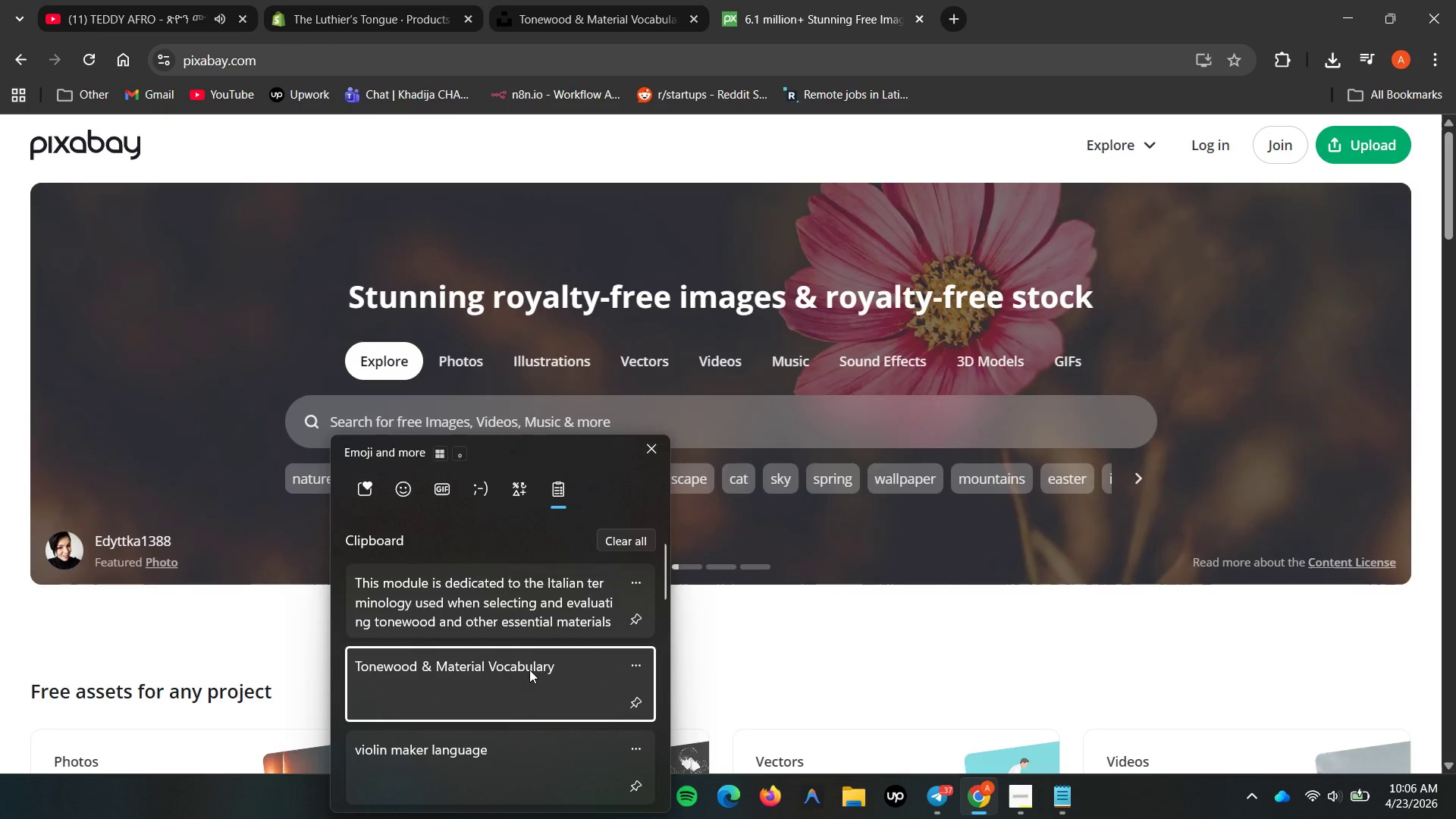 
key(Control+ControlLeft)
 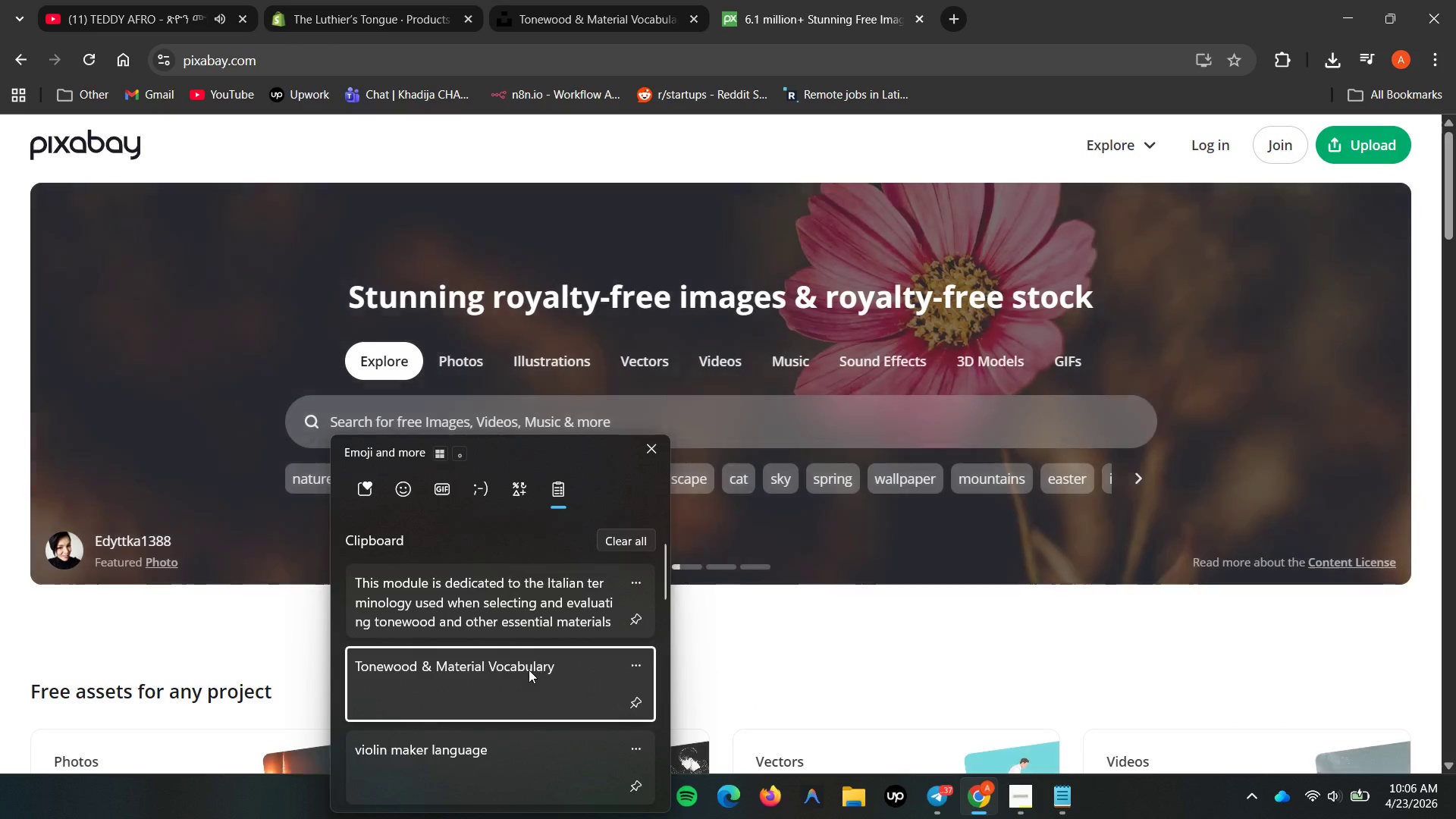 
key(Control+V)
 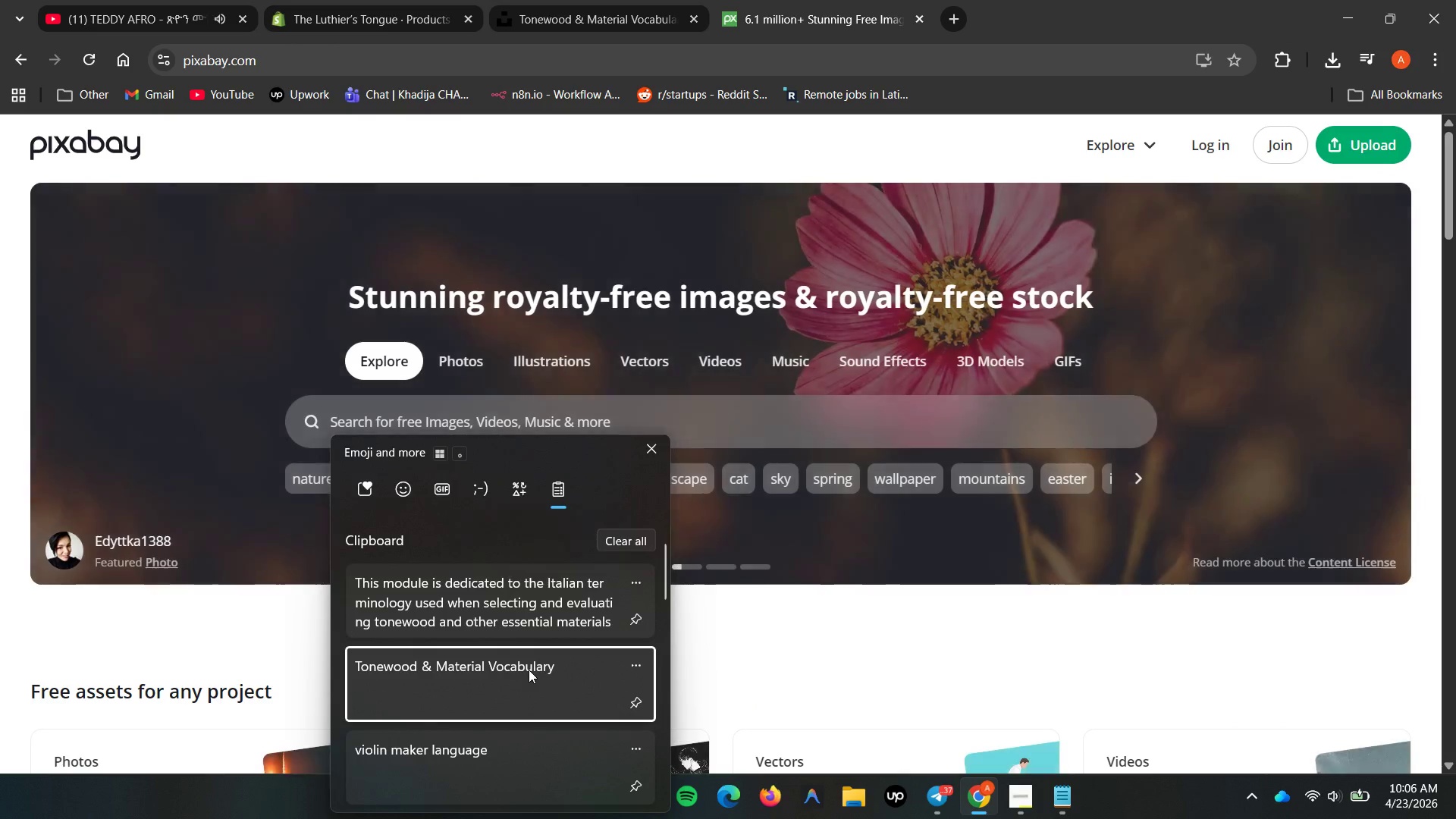 
key(Control+ControlLeft)
 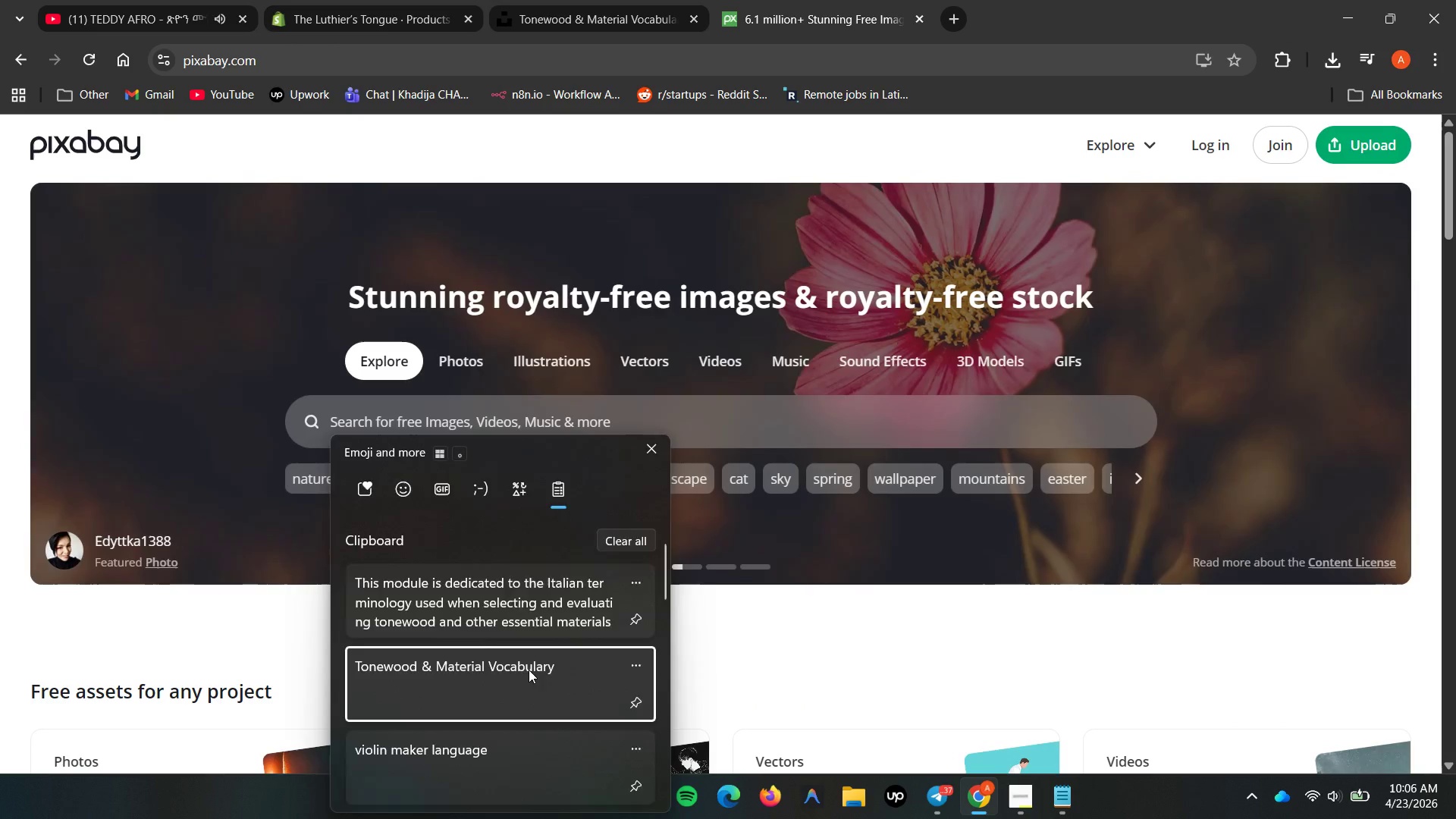 
hold_key(key=V, duration=3.92)
 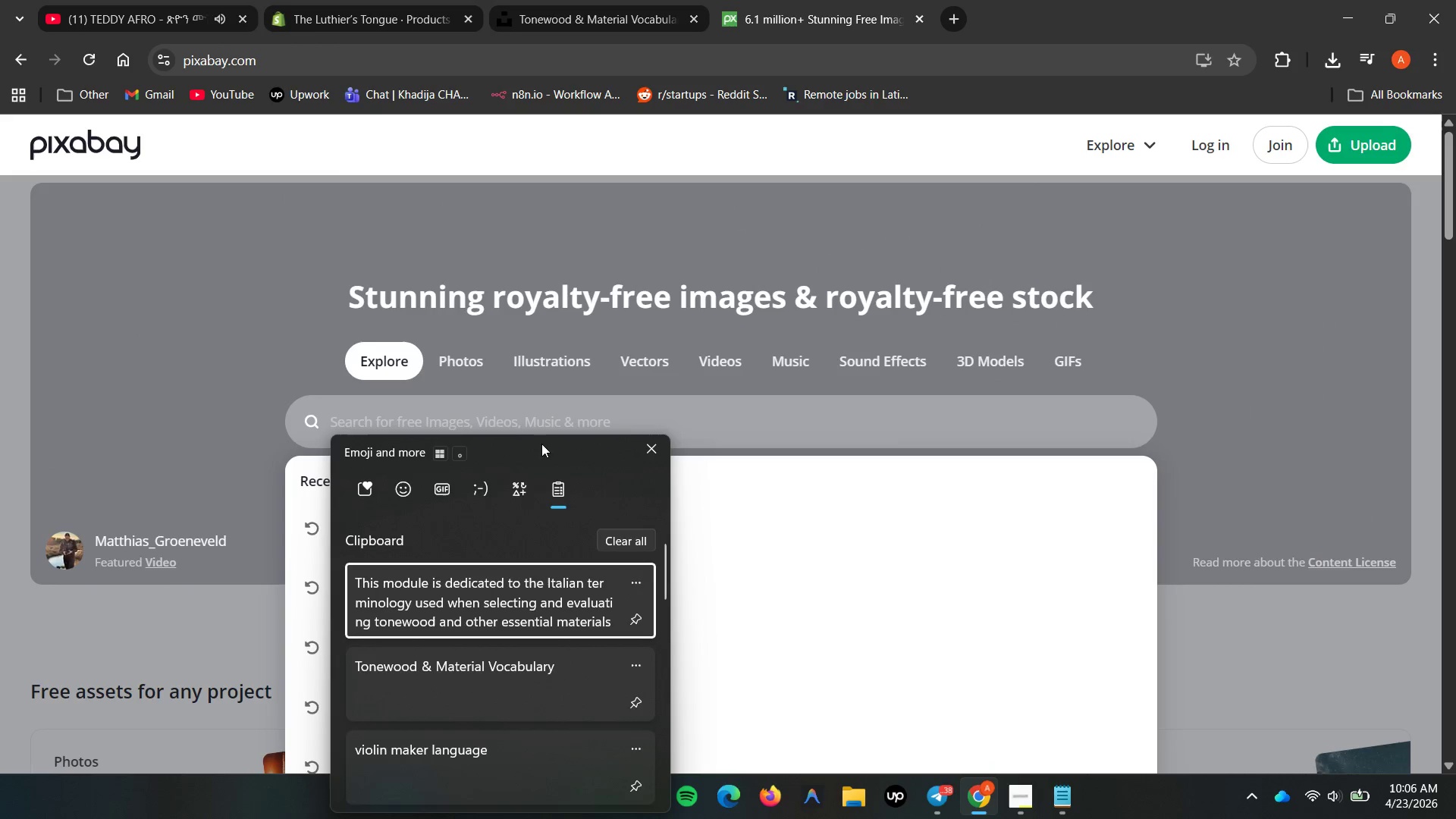 
key(Enter)
 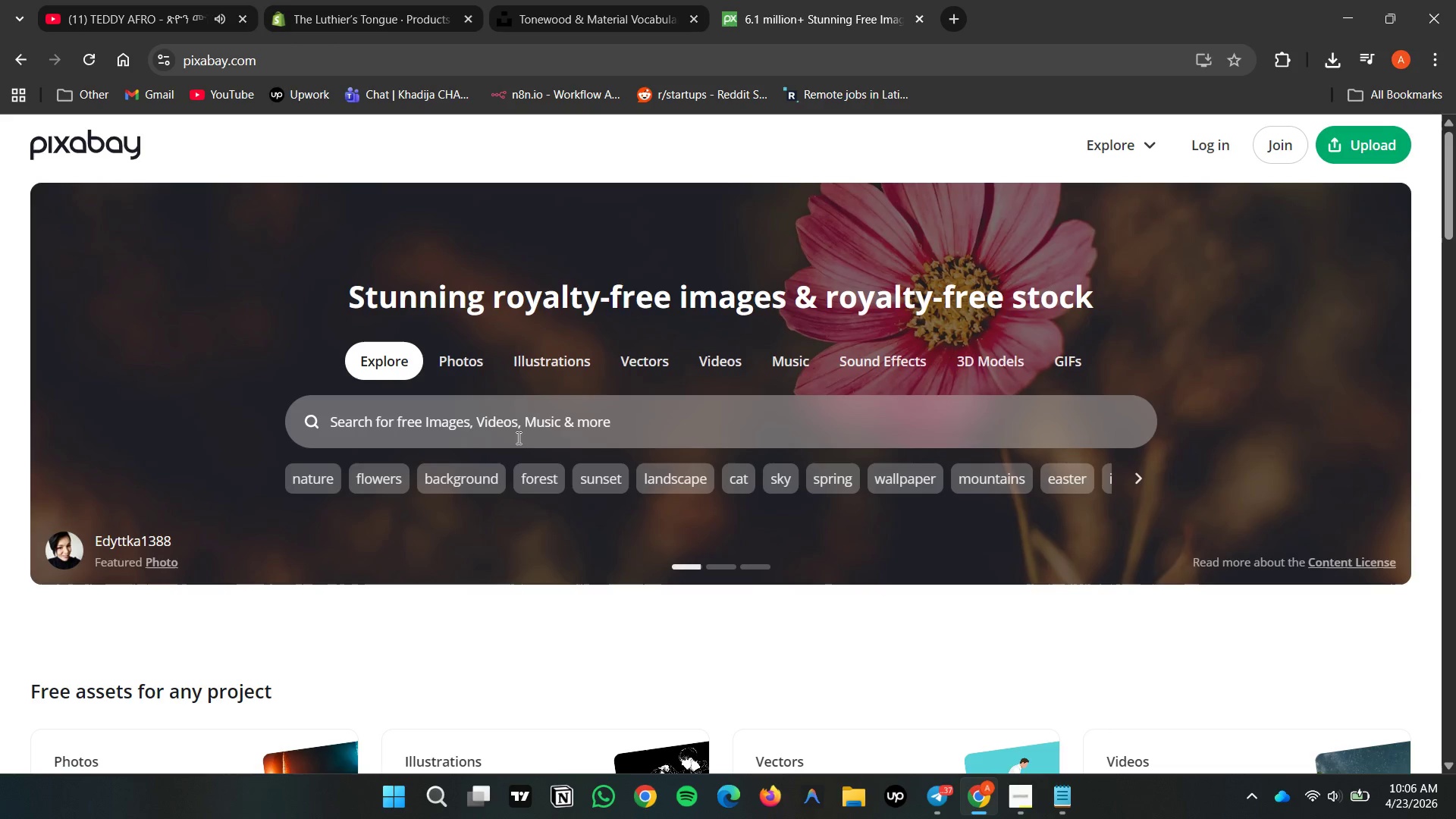 
left_click([543, 424])
 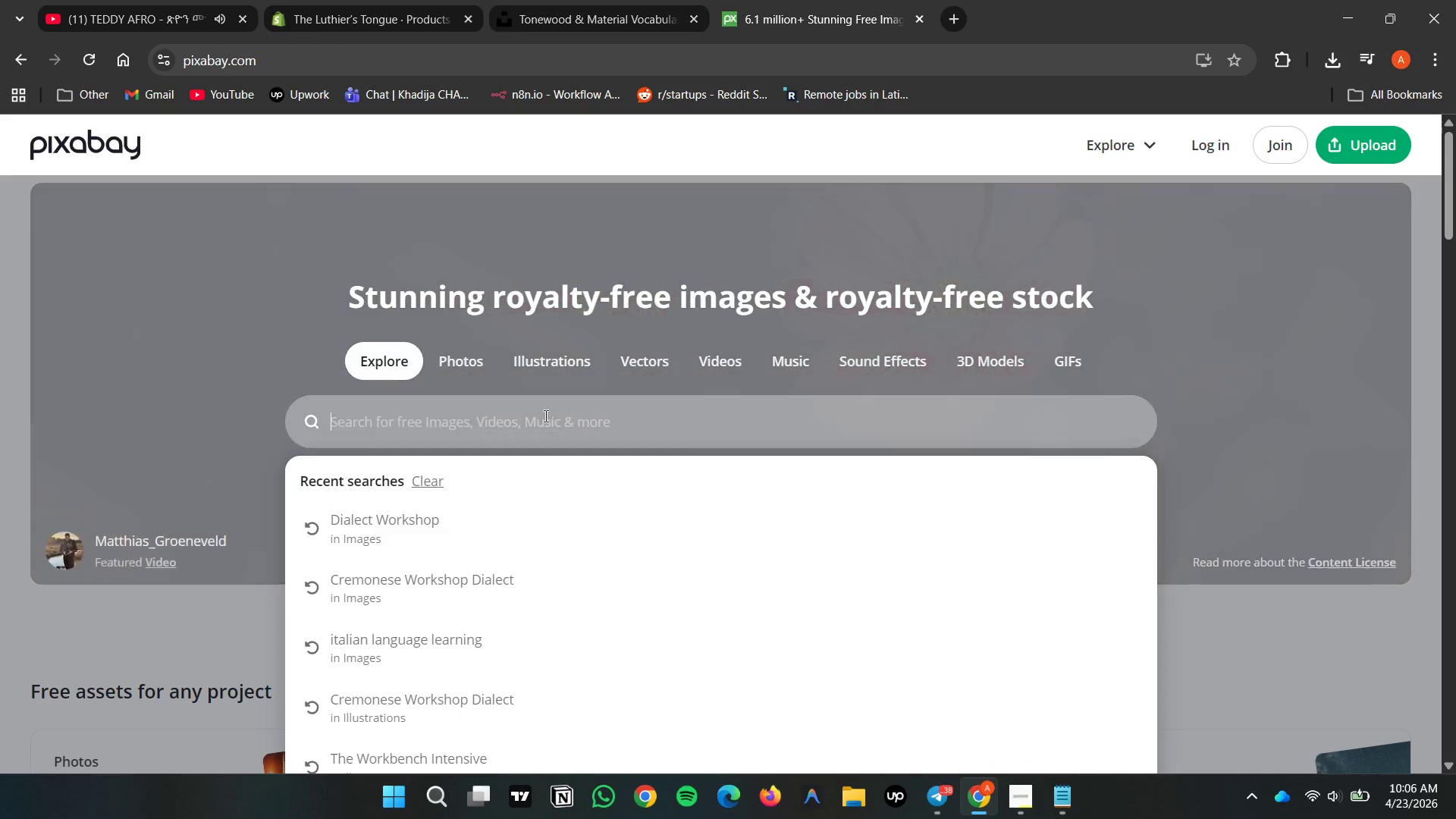 
hold_key(key=MetaLeft, duration=0.59)
 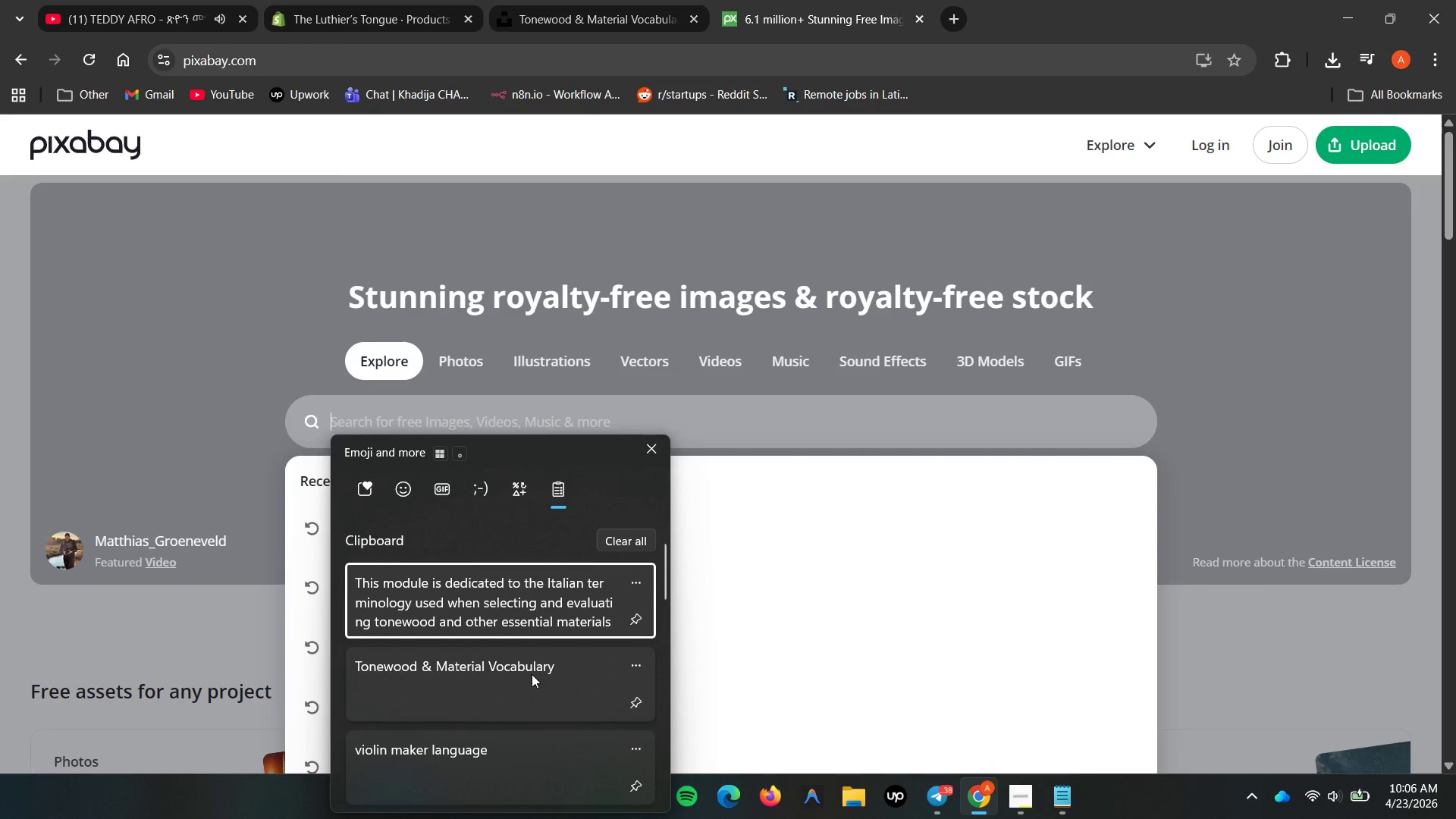 
double_click([532, 674])
 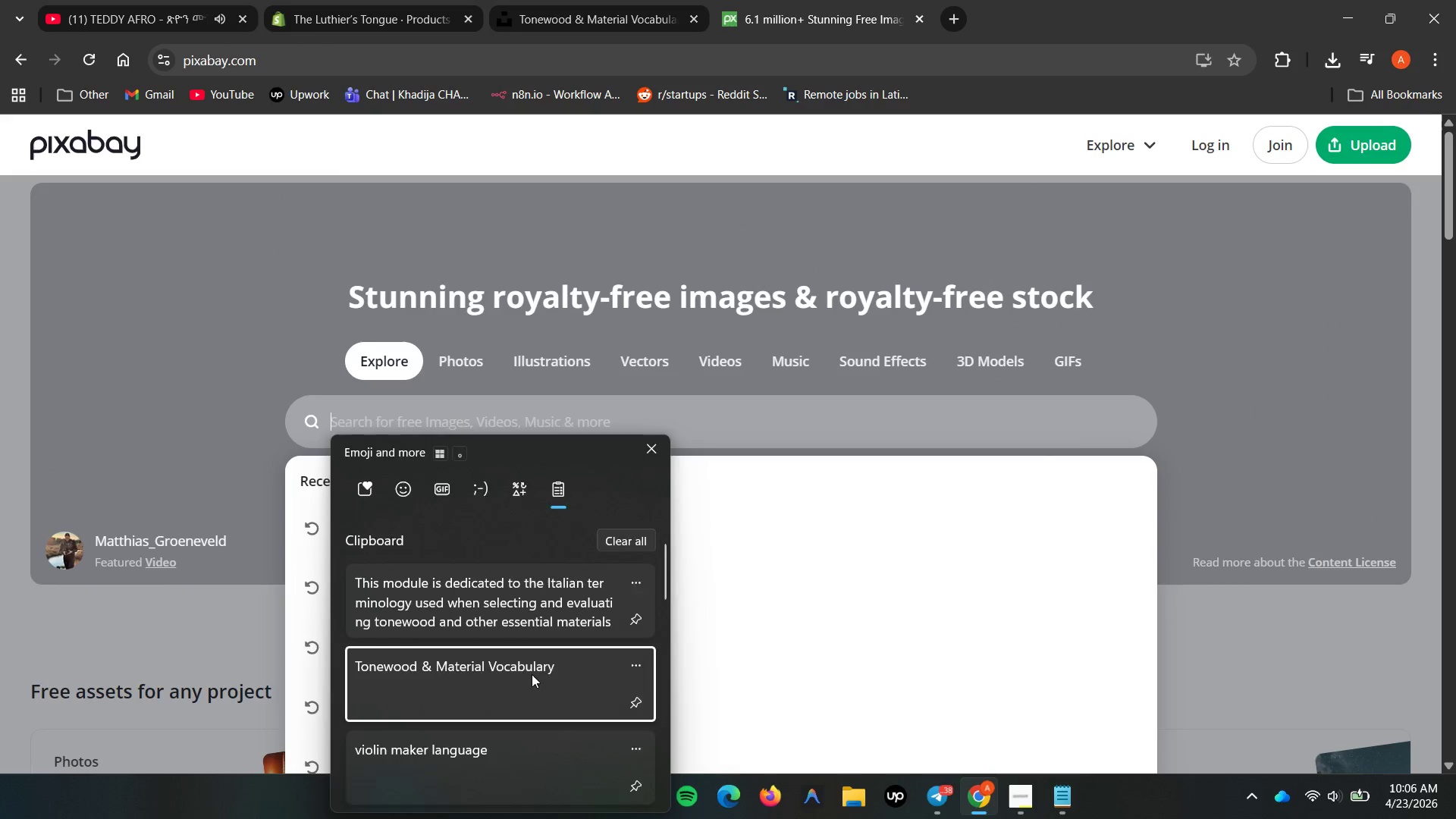 
key(Control+ControlLeft)
 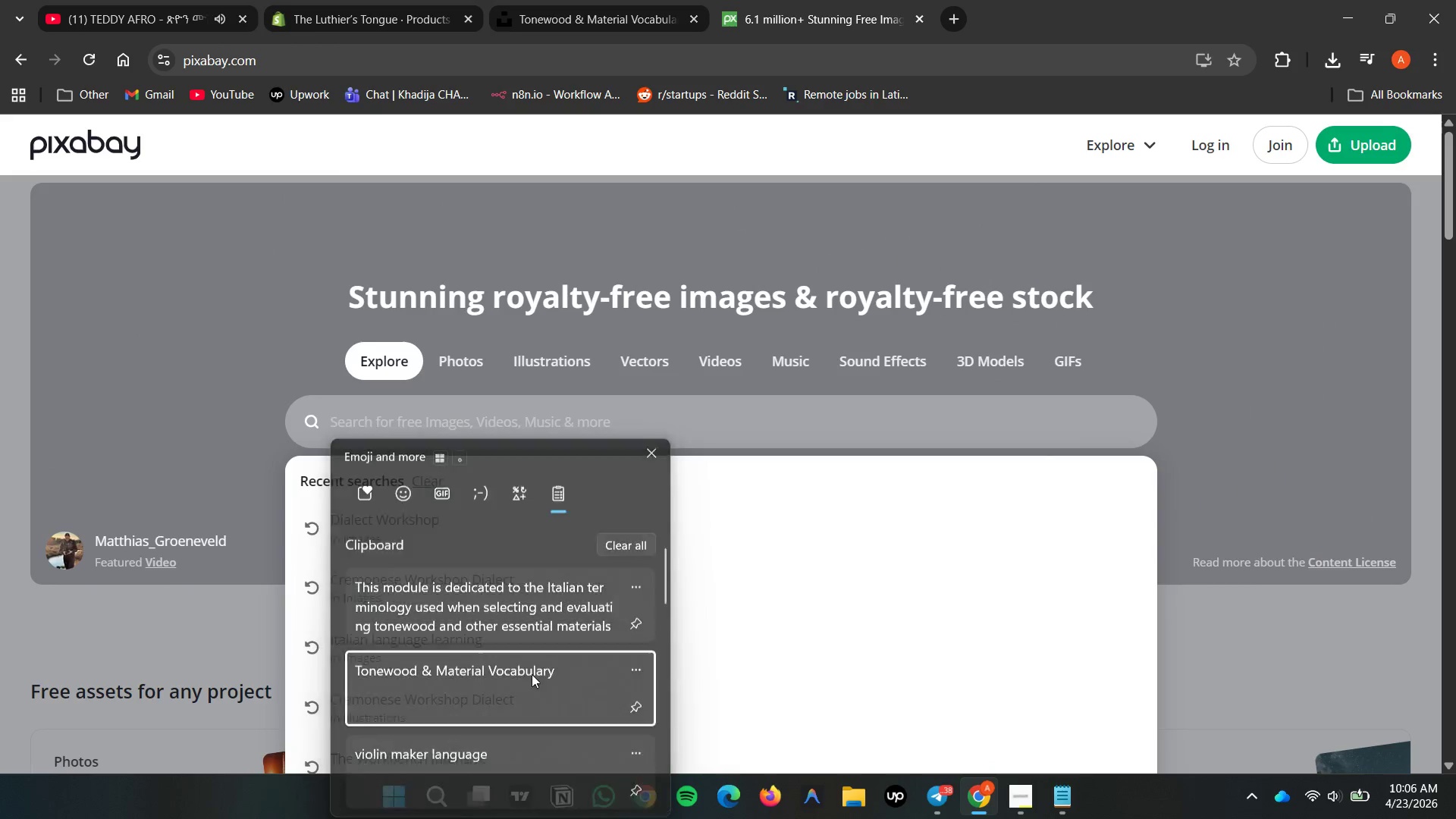 
key(Control+V)
 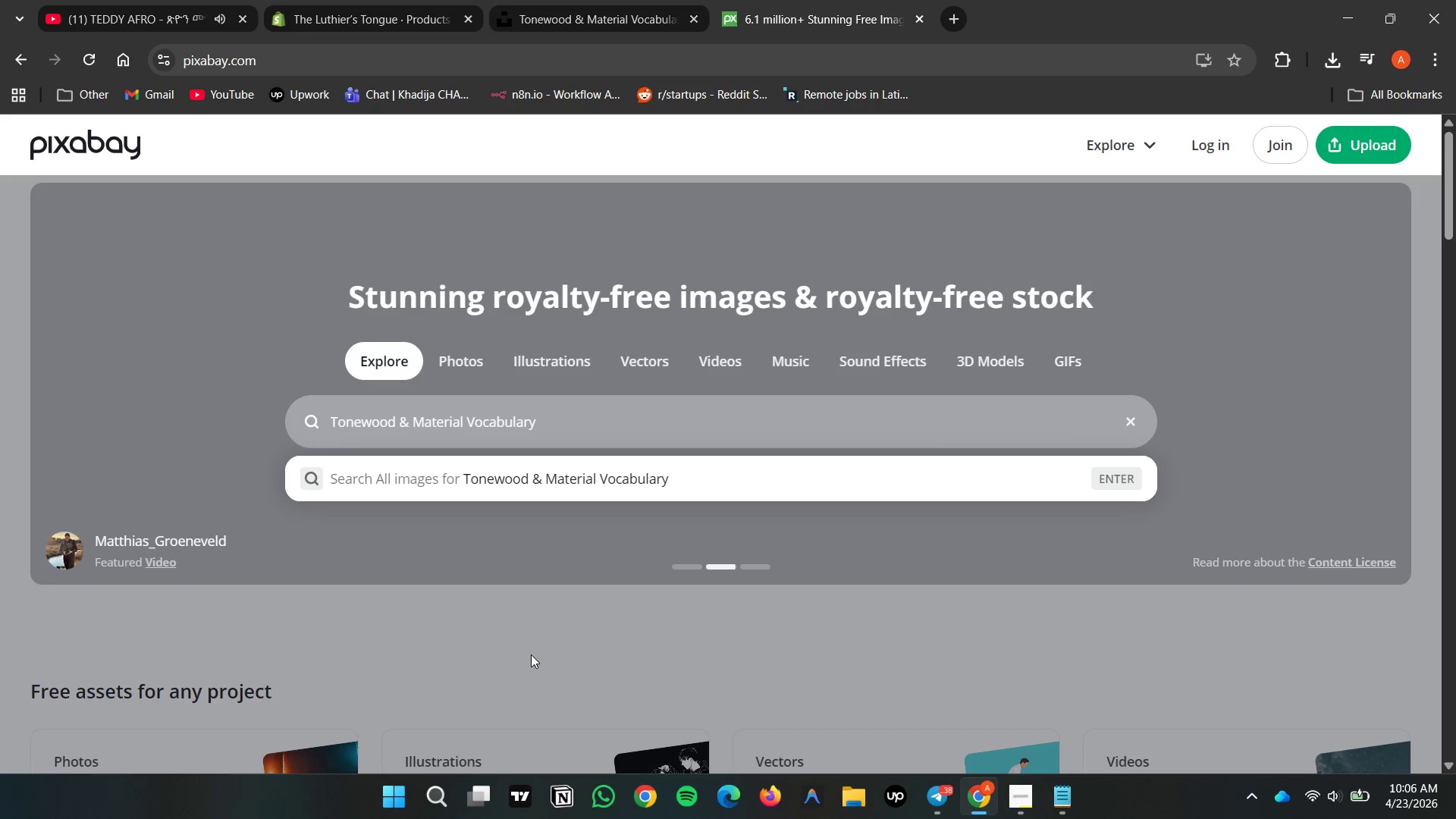 
key(Enter)
 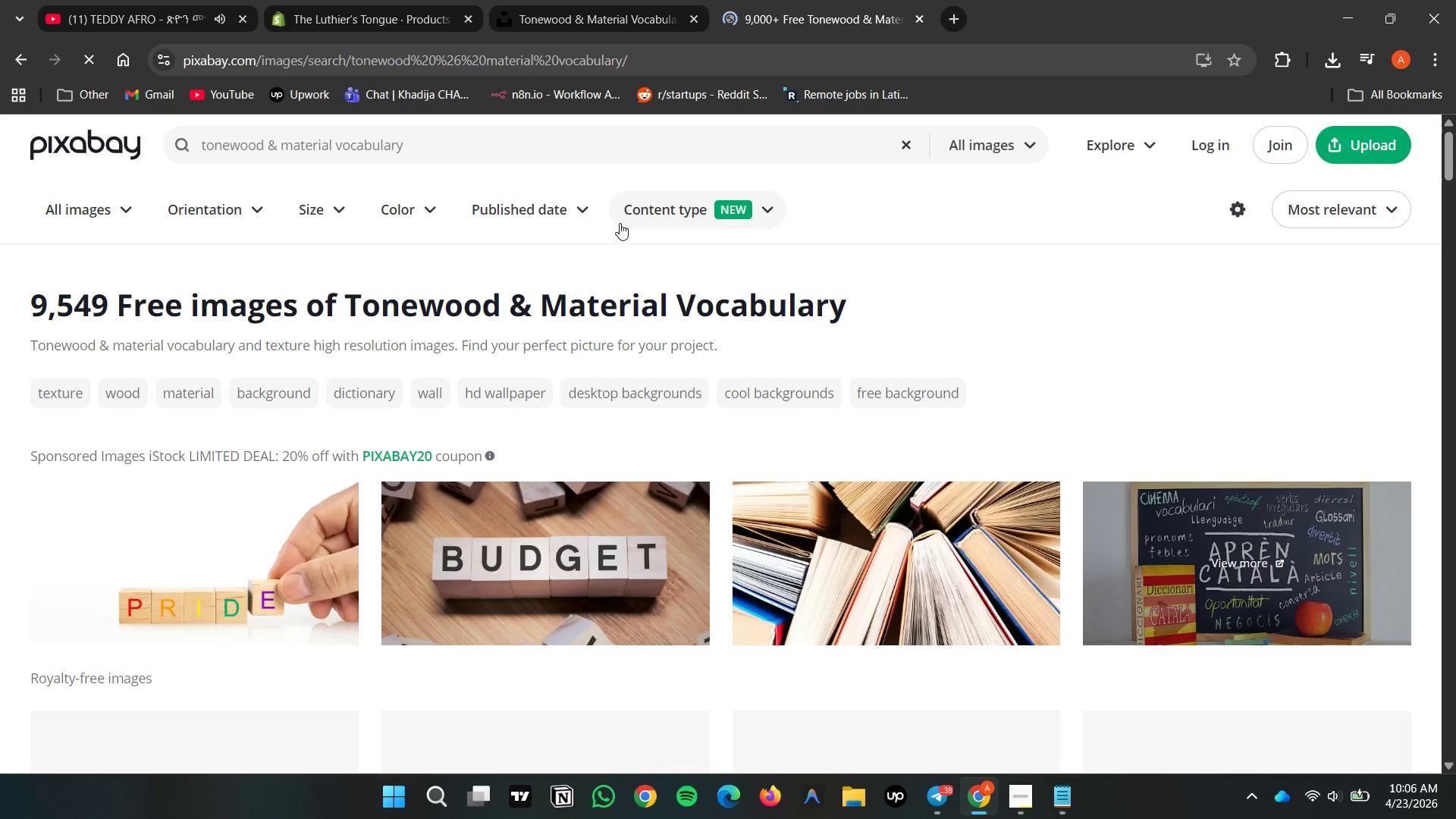 
scroll: coordinate [814, 462], scroll_direction: down, amount: 6.0
 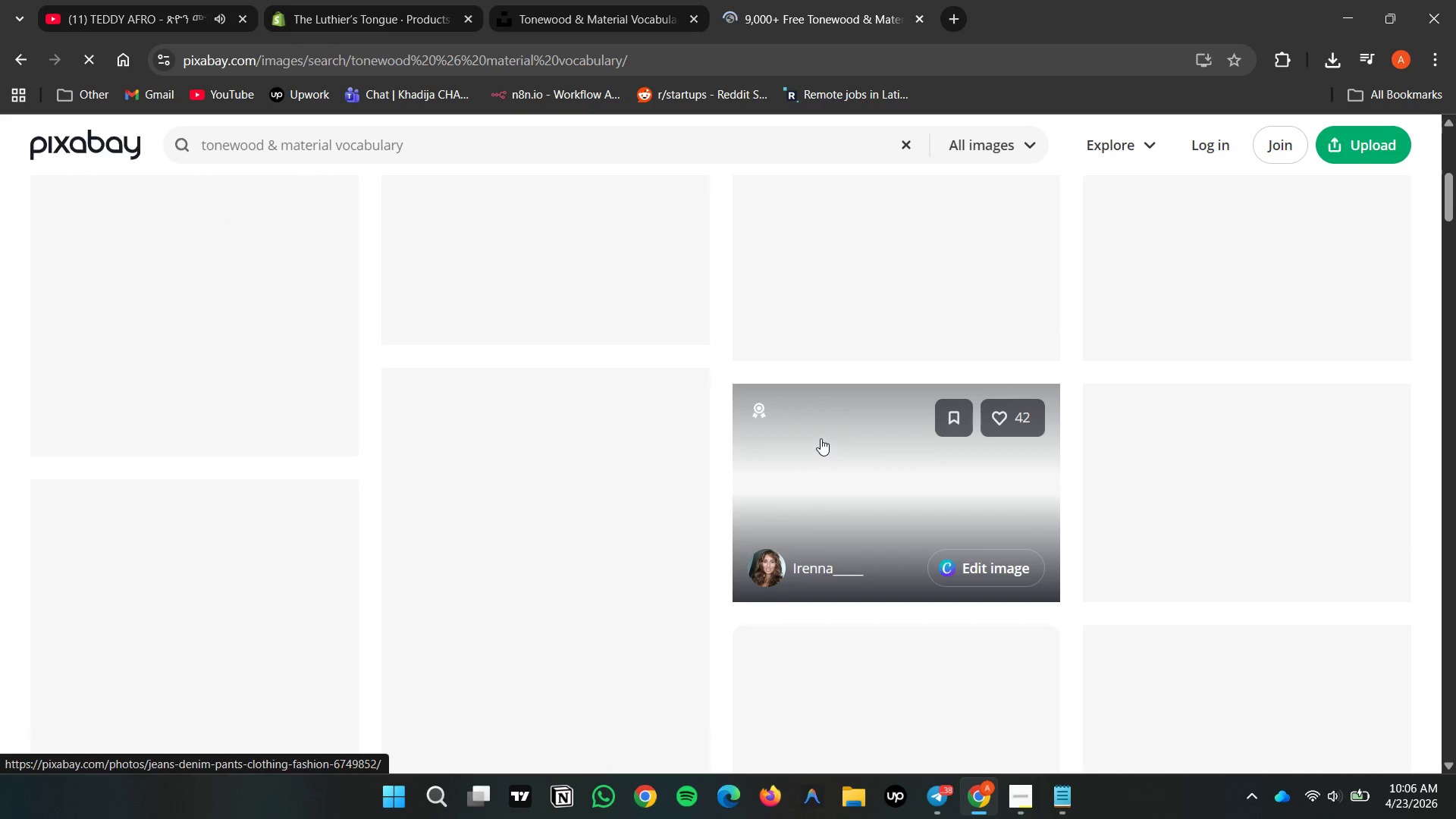 
scroll: coordinate [821, 438], scroll_direction: up, amount: 1.0
 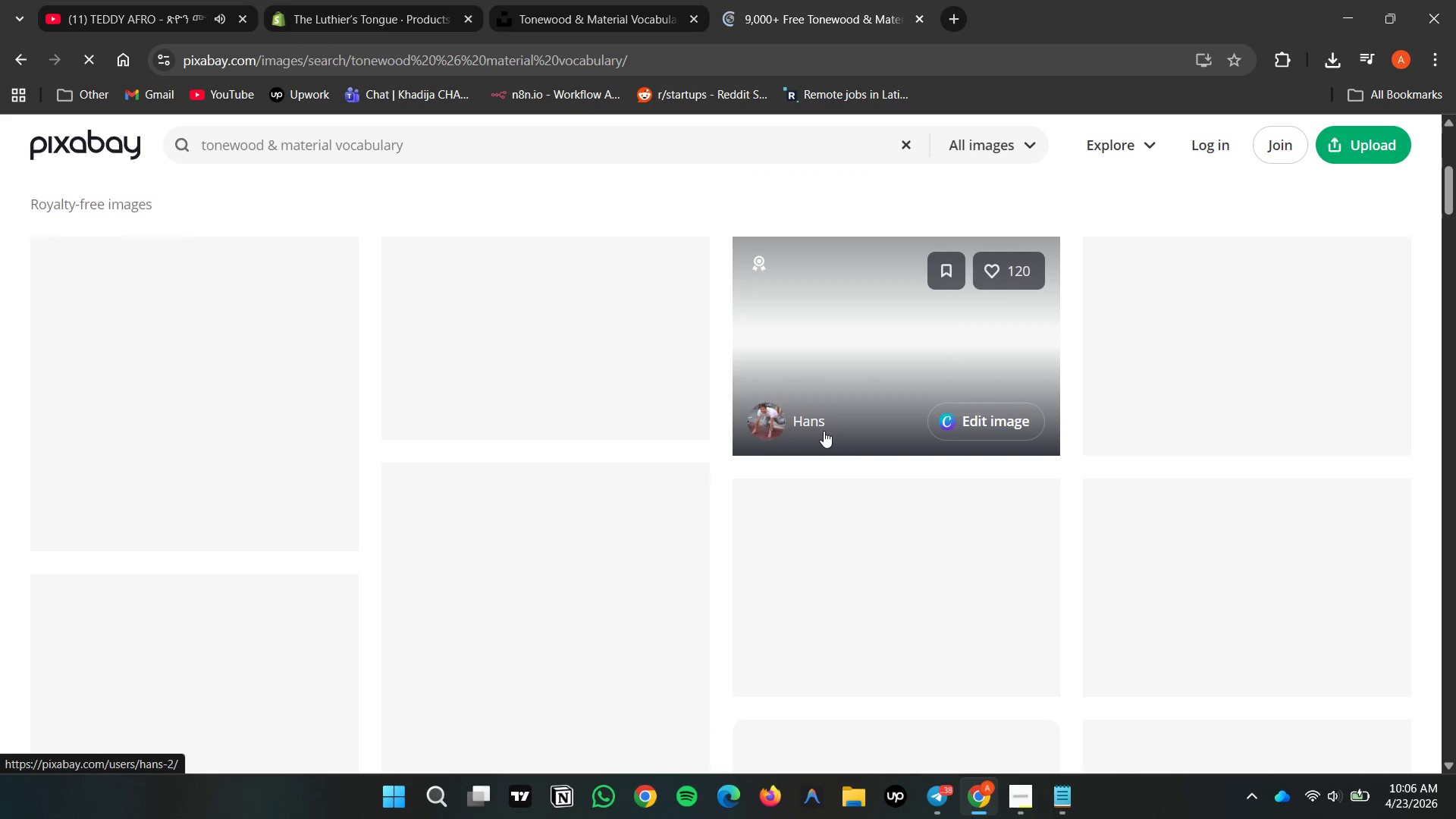 
scroll: coordinate [824, 431], scroll_direction: down, amount: 2.0
 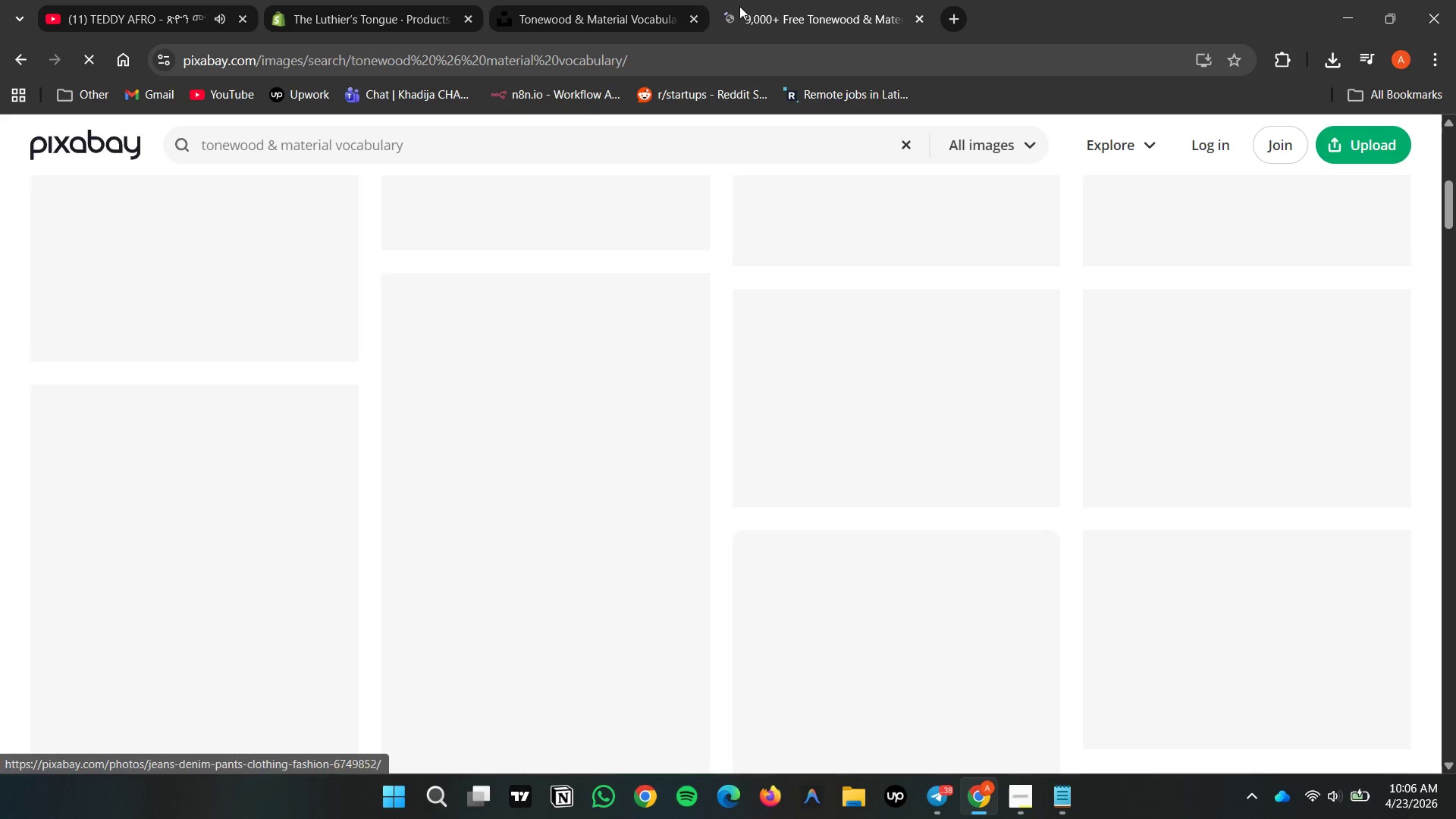 
left_click([674, 0])
 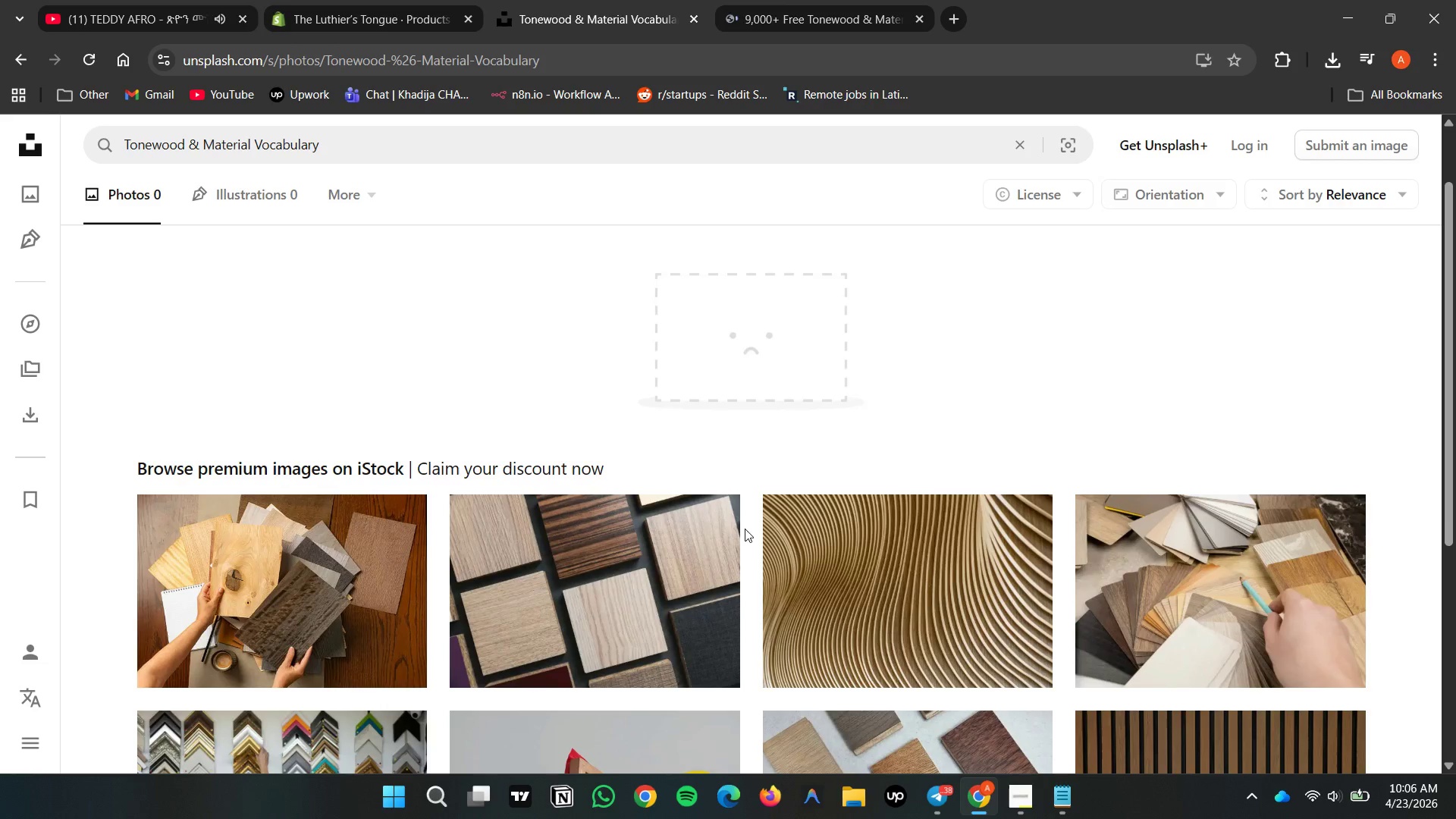 
scroll: coordinate [754, 516], scroll_direction: down, amount: 5.0
 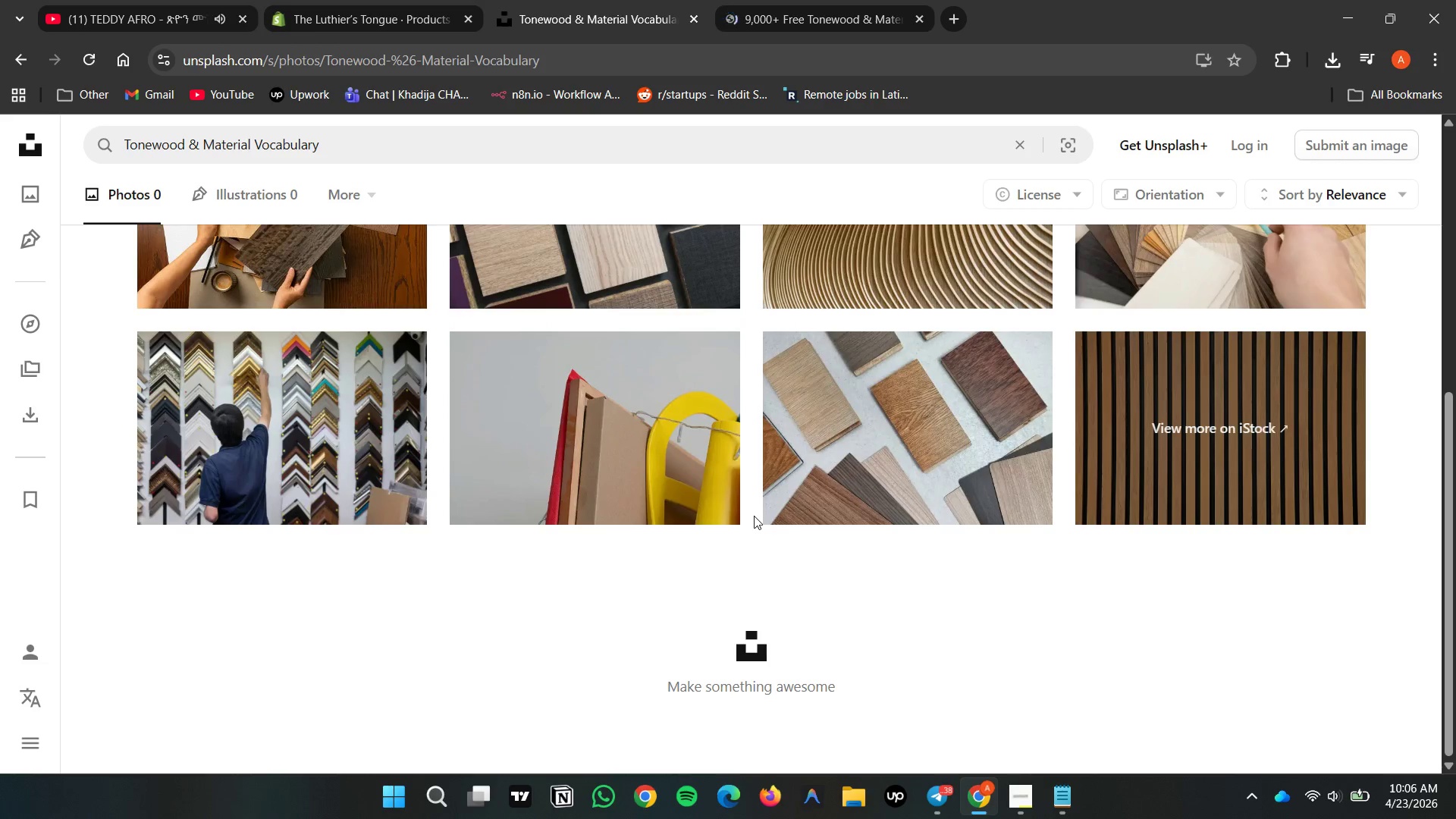 
scroll: coordinate [754, 516], scroll_direction: up, amount: 1.0
 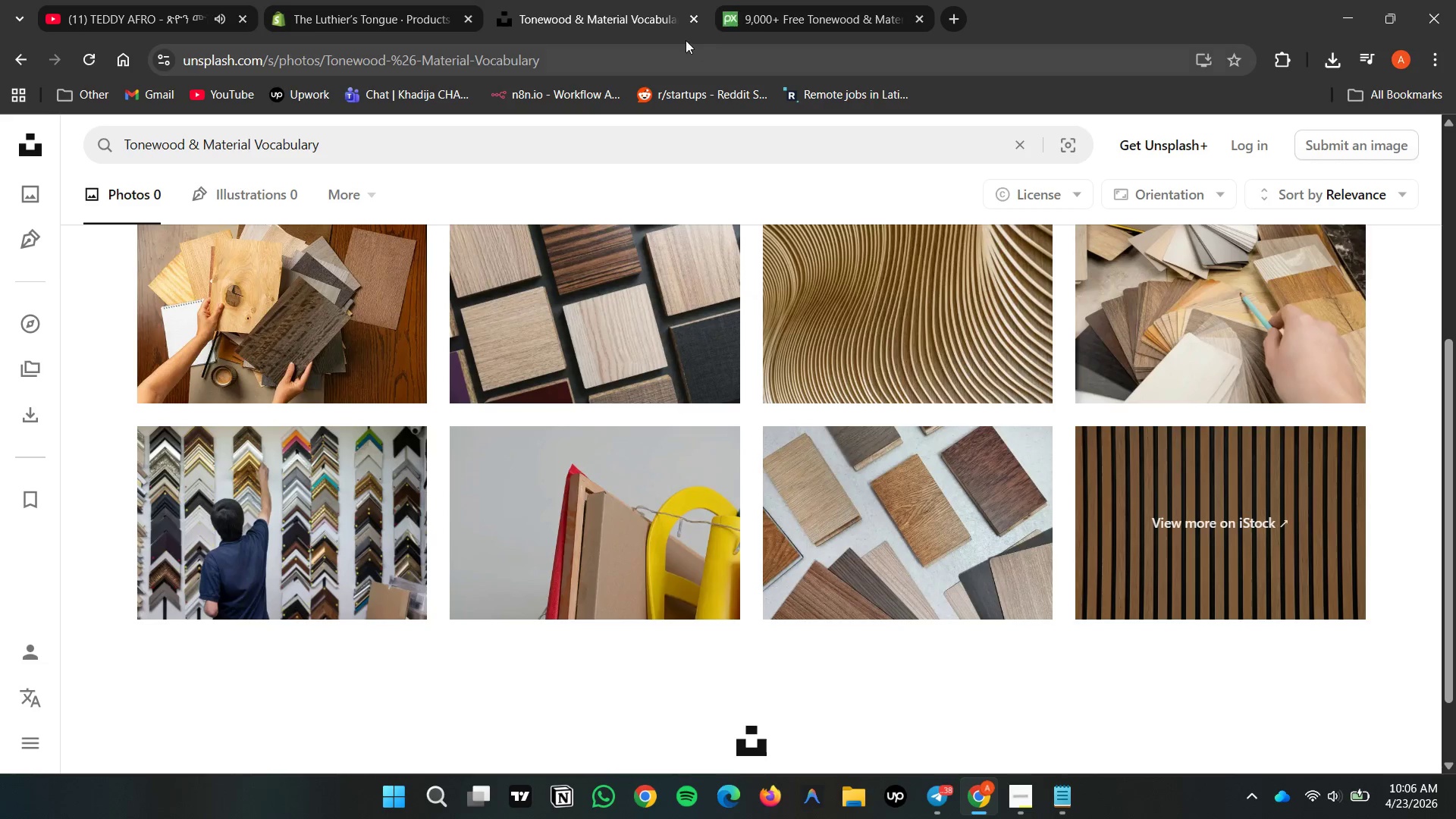 
left_click([294, 0])
 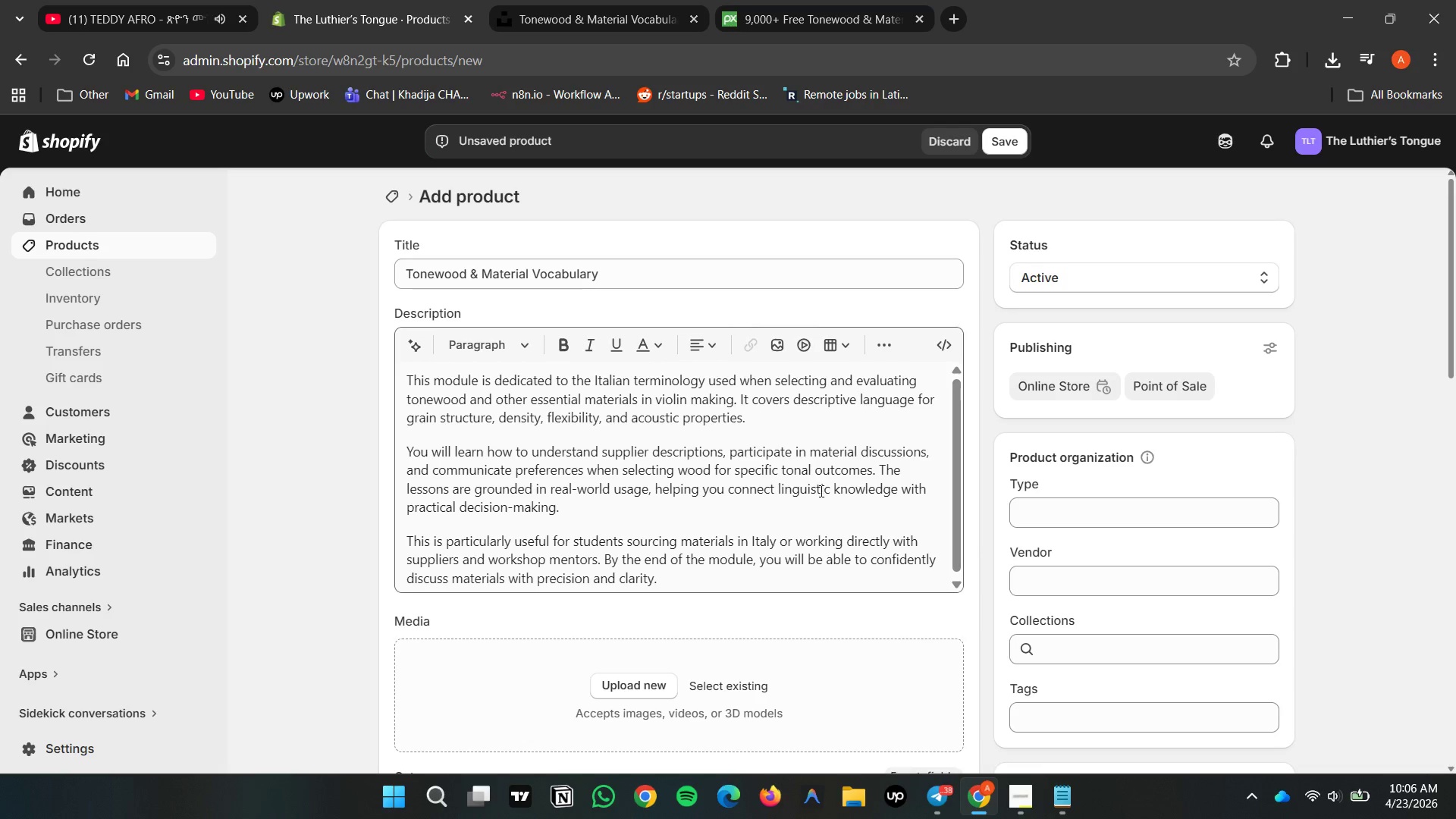 
scroll: coordinate [814, 519], scroll_direction: up, amount: 1.0
 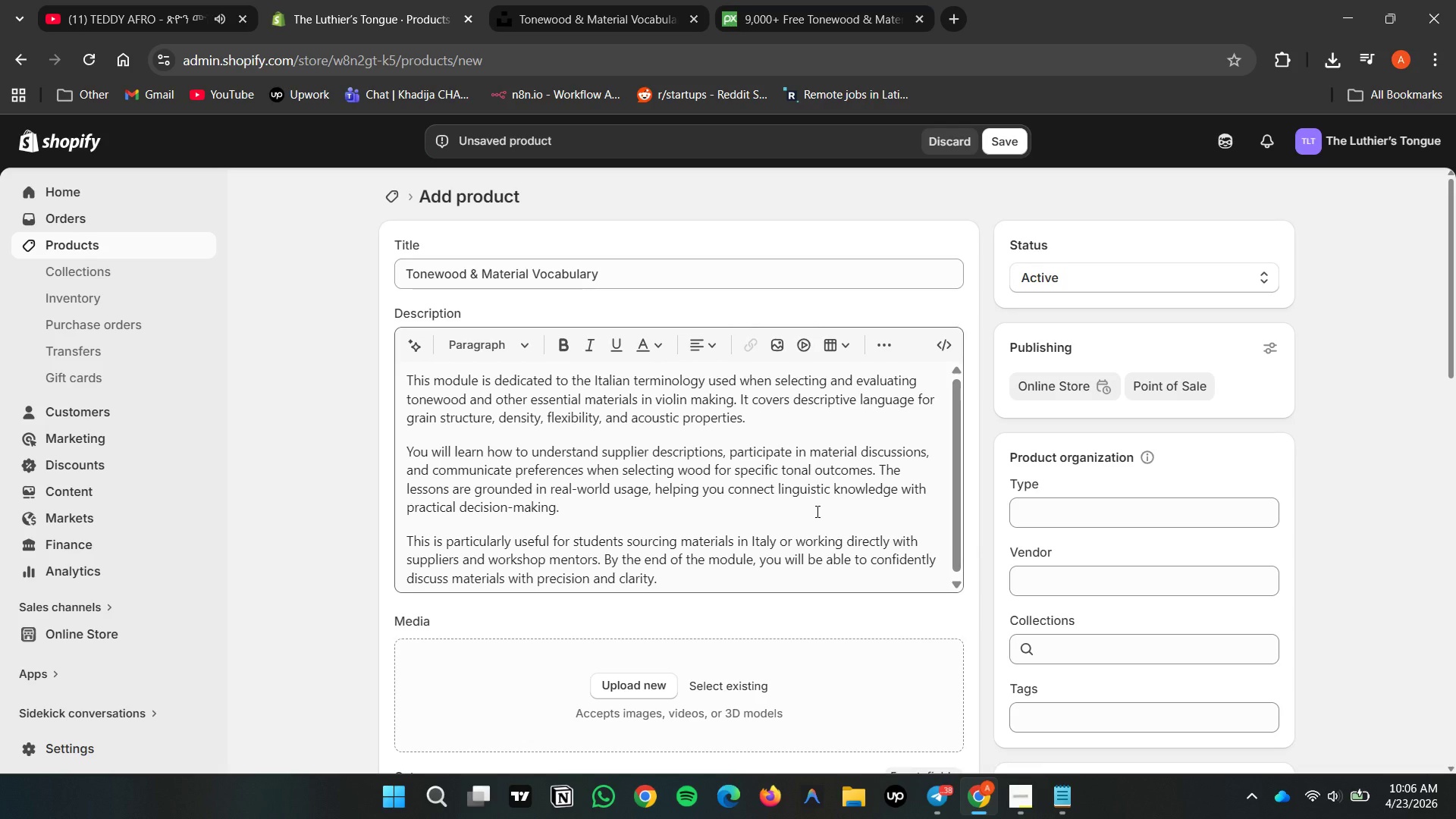 
wait(10.4)
 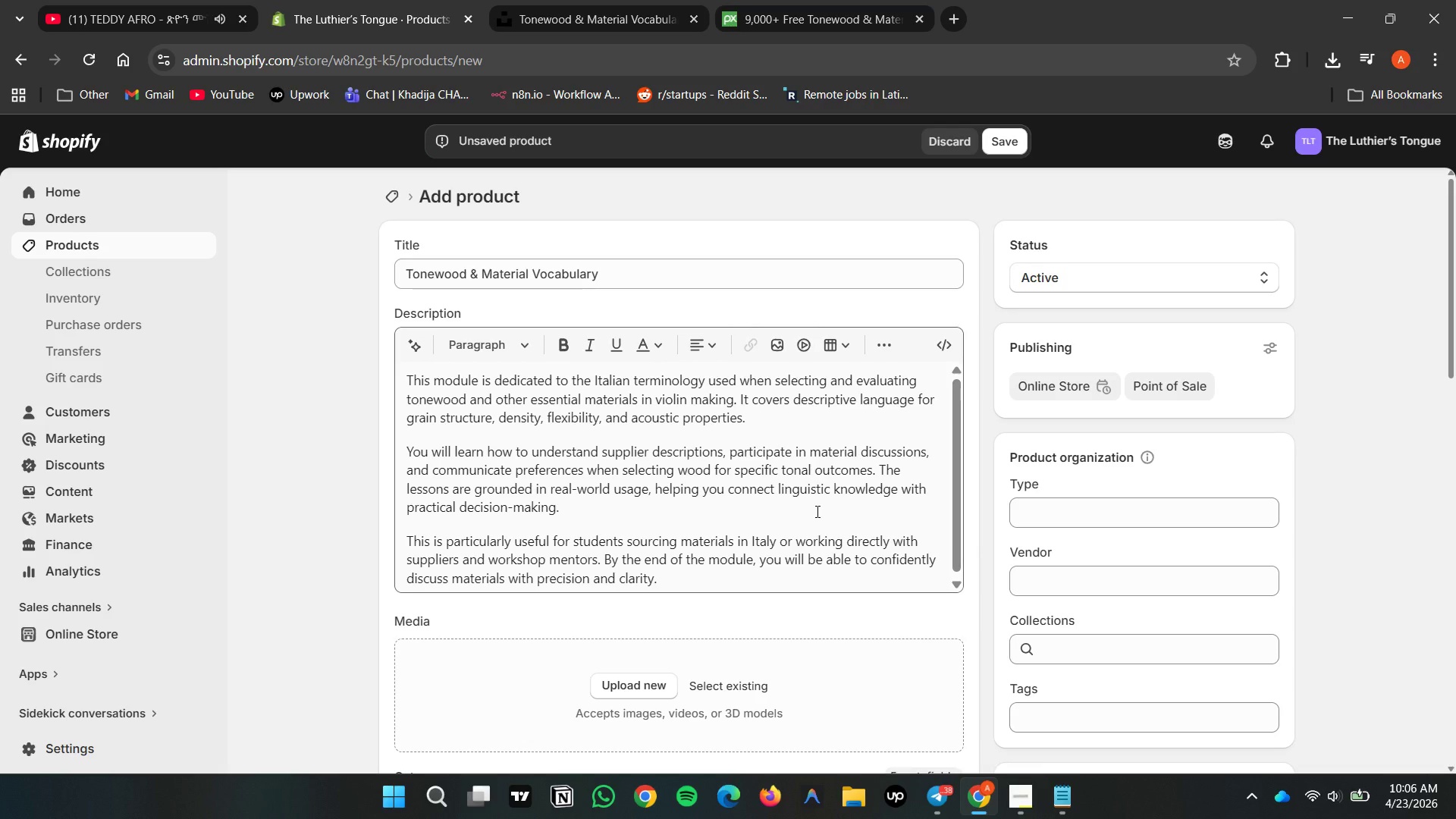 
double_click([832, 22])
 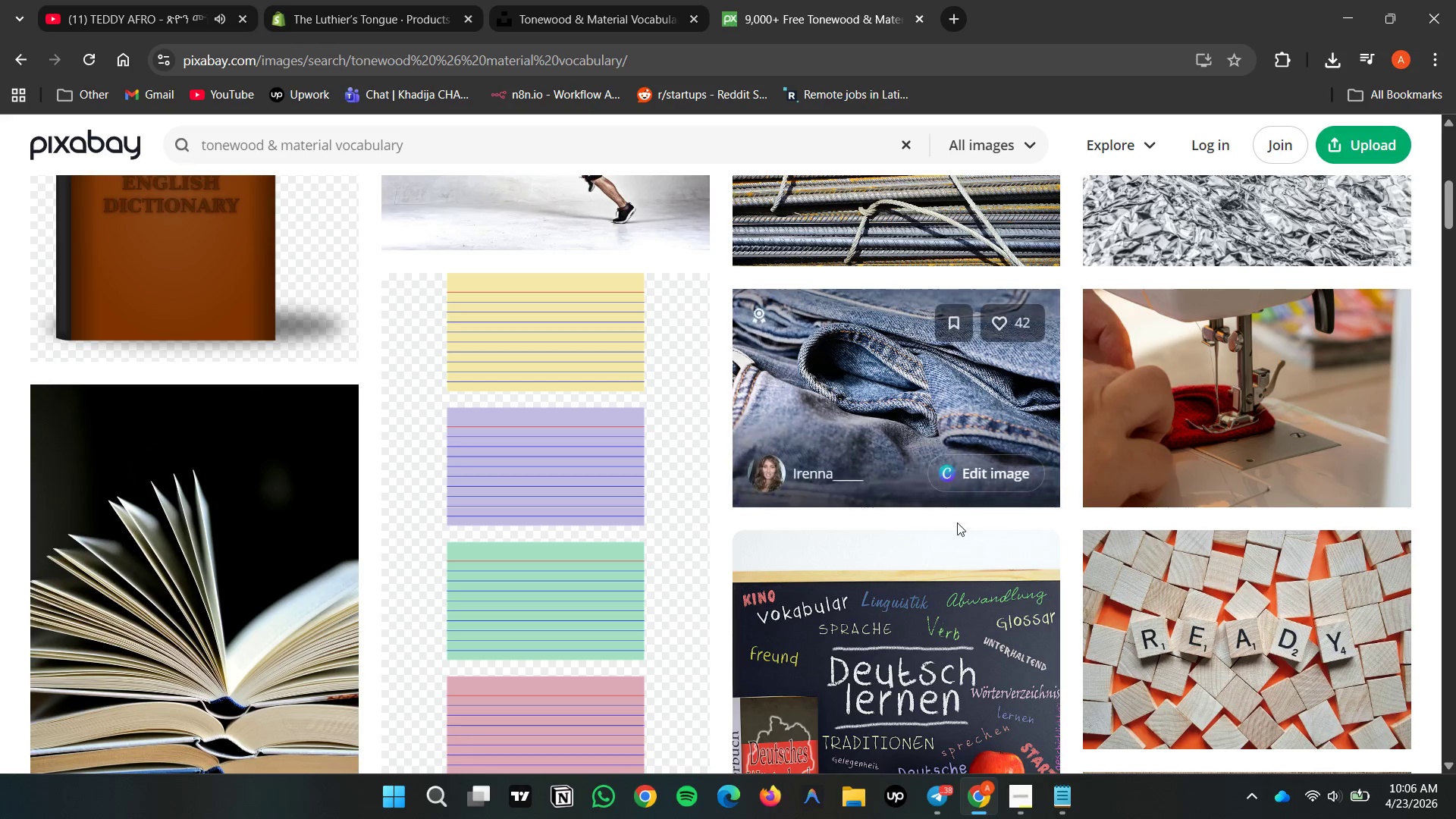 
scroll: coordinate [955, 551], scroll_direction: up, amount: 6.0
 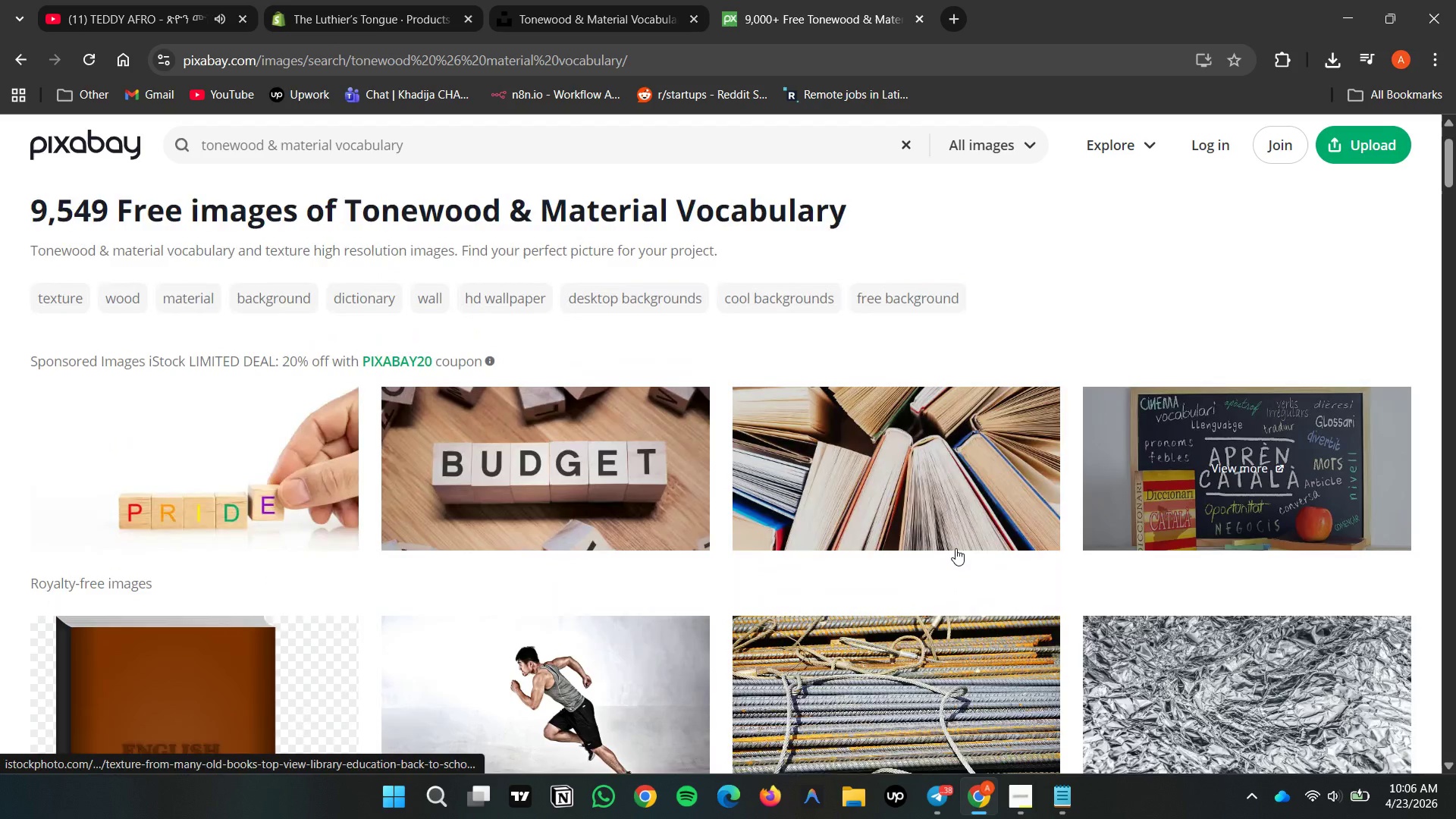 
scroll: coordinate [960, 541], scroll_direction: down, amount: 12.0
 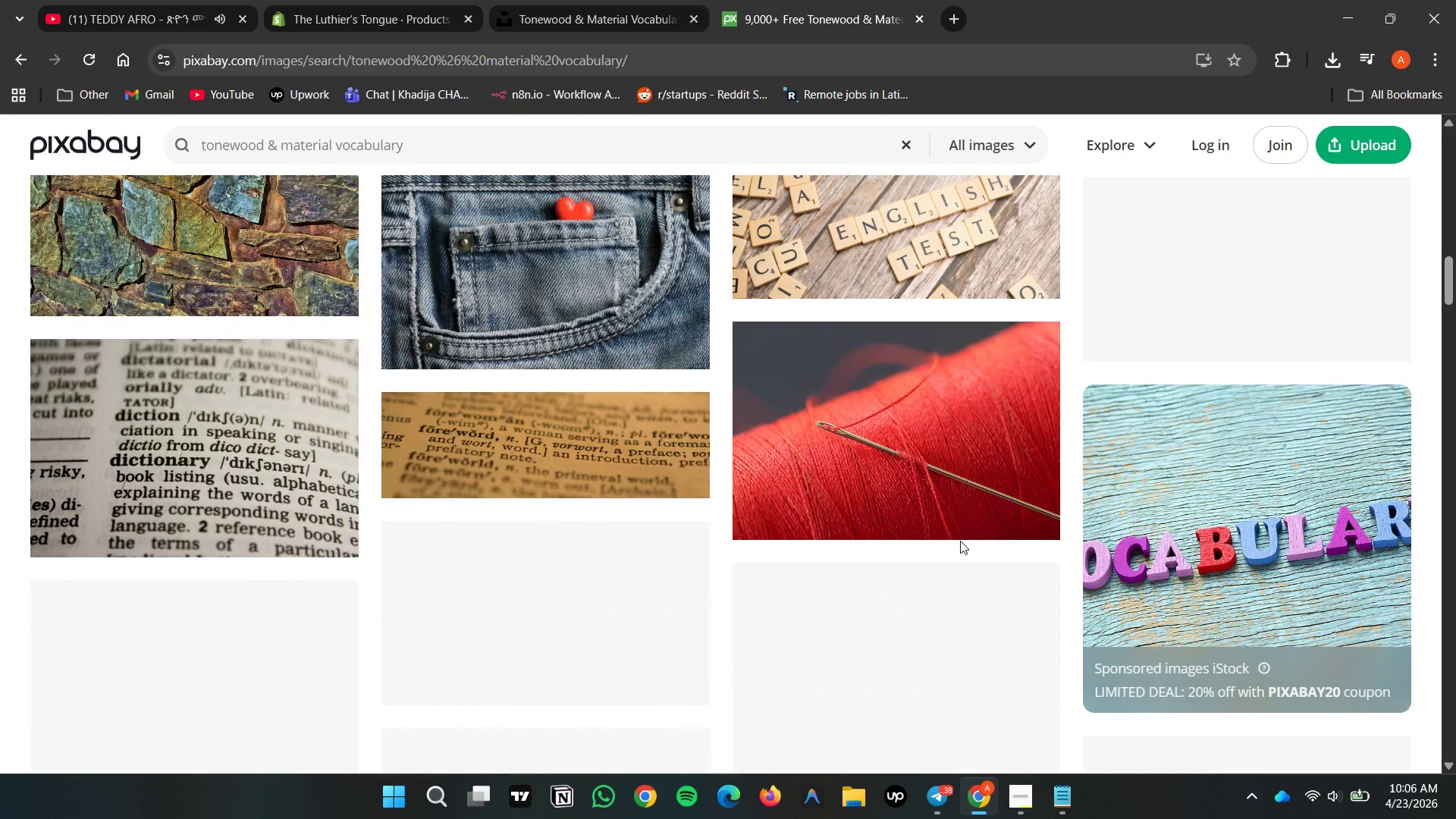 
double_click([541, 0])
 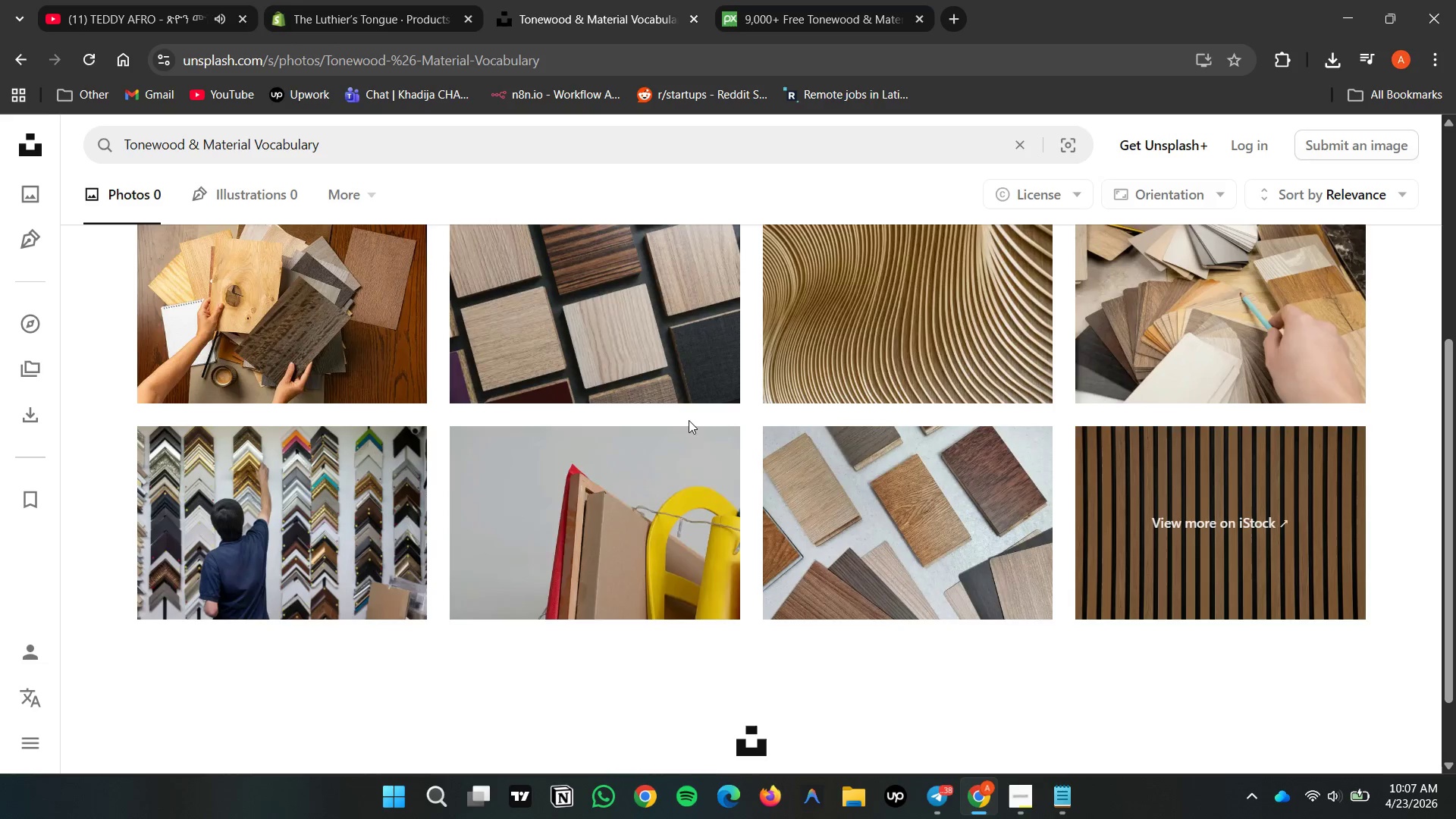 
scroll: coordinate [993, 605], scroll_direction: up, amount: 3.0
 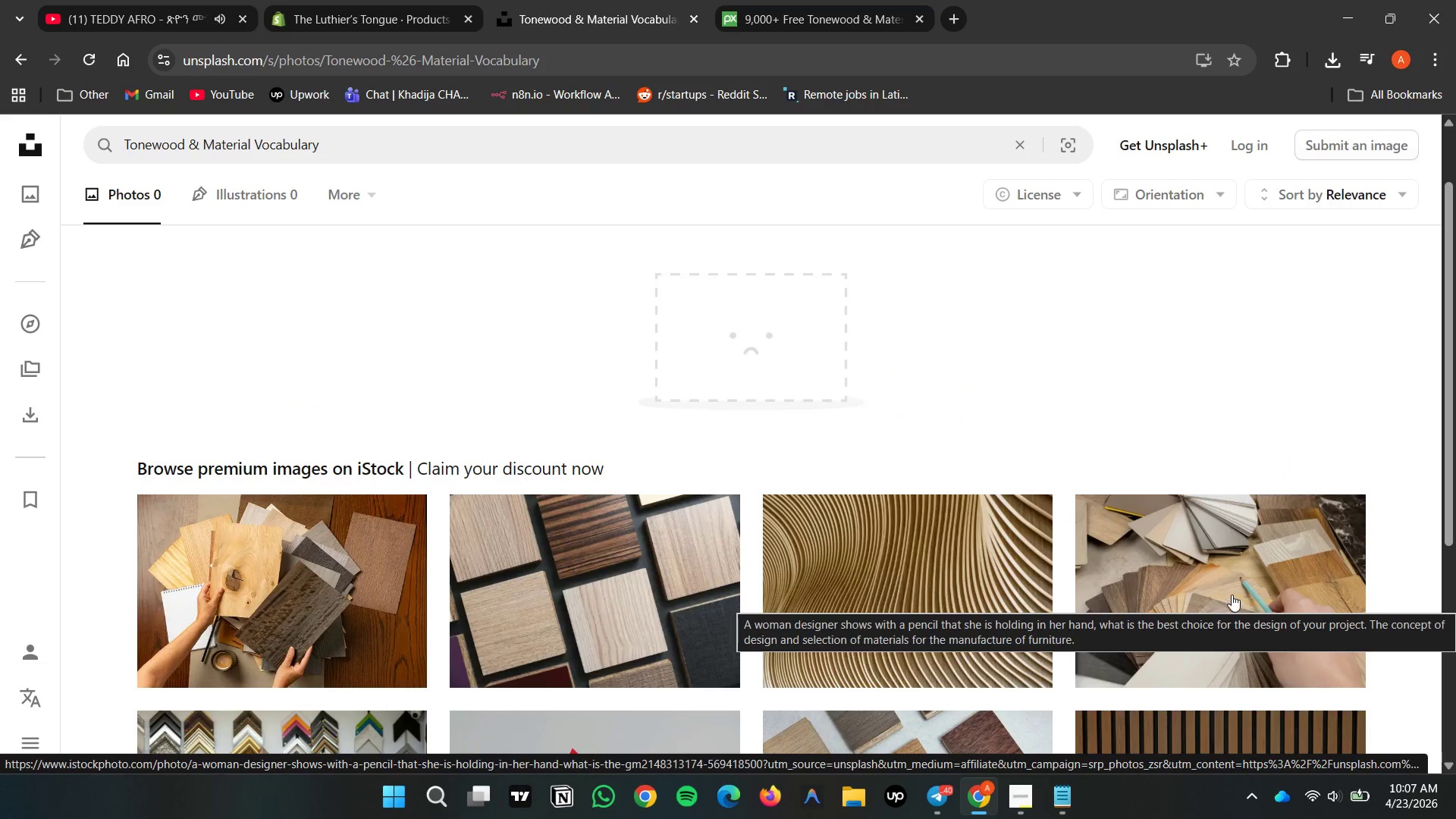 
scroll: coordinate [761, 586], scroll_direction: down, amount: 8.0
 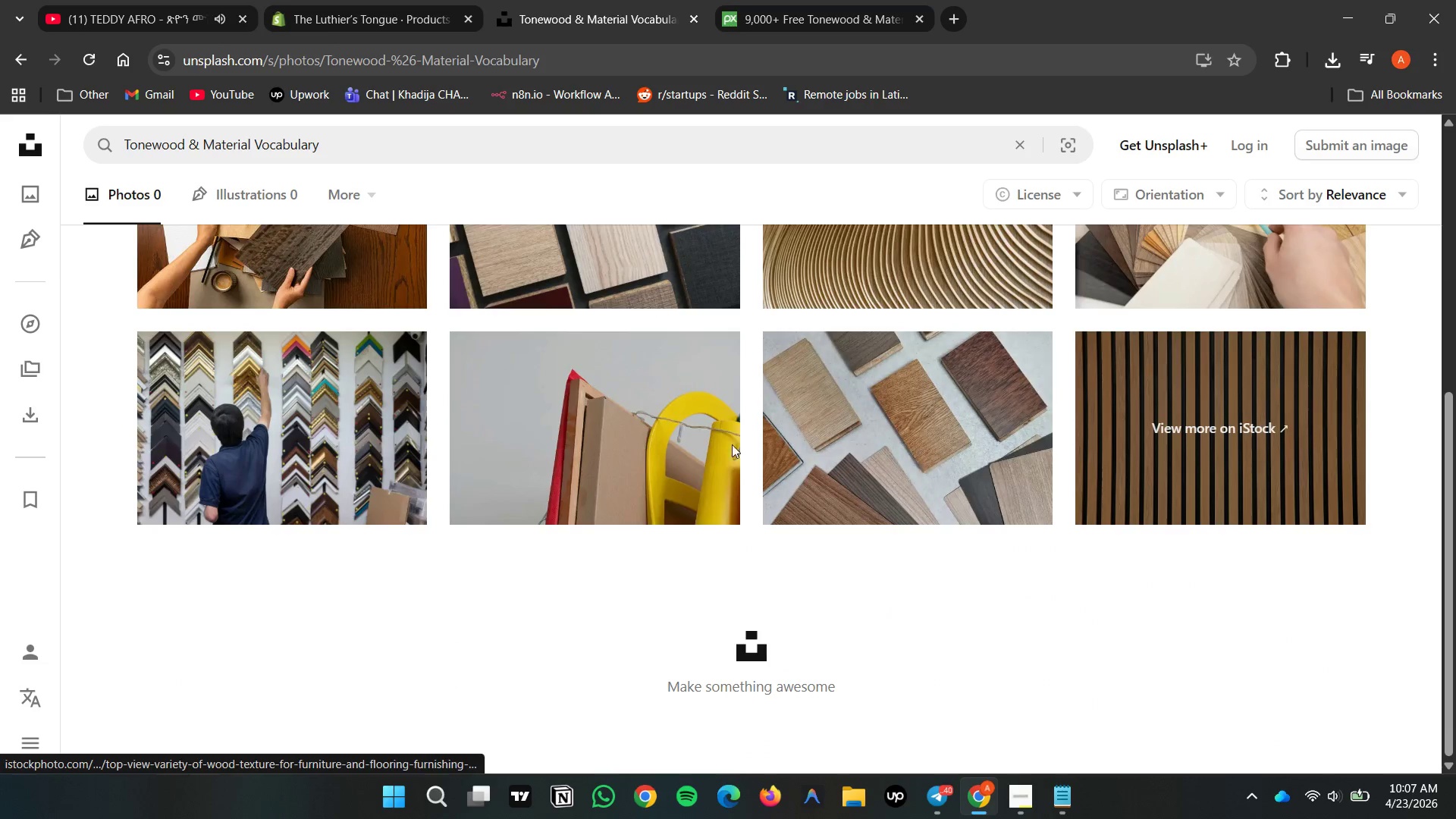 
scroll: coordinate [323, 462], scroll_direction: up, amount: 2.0
 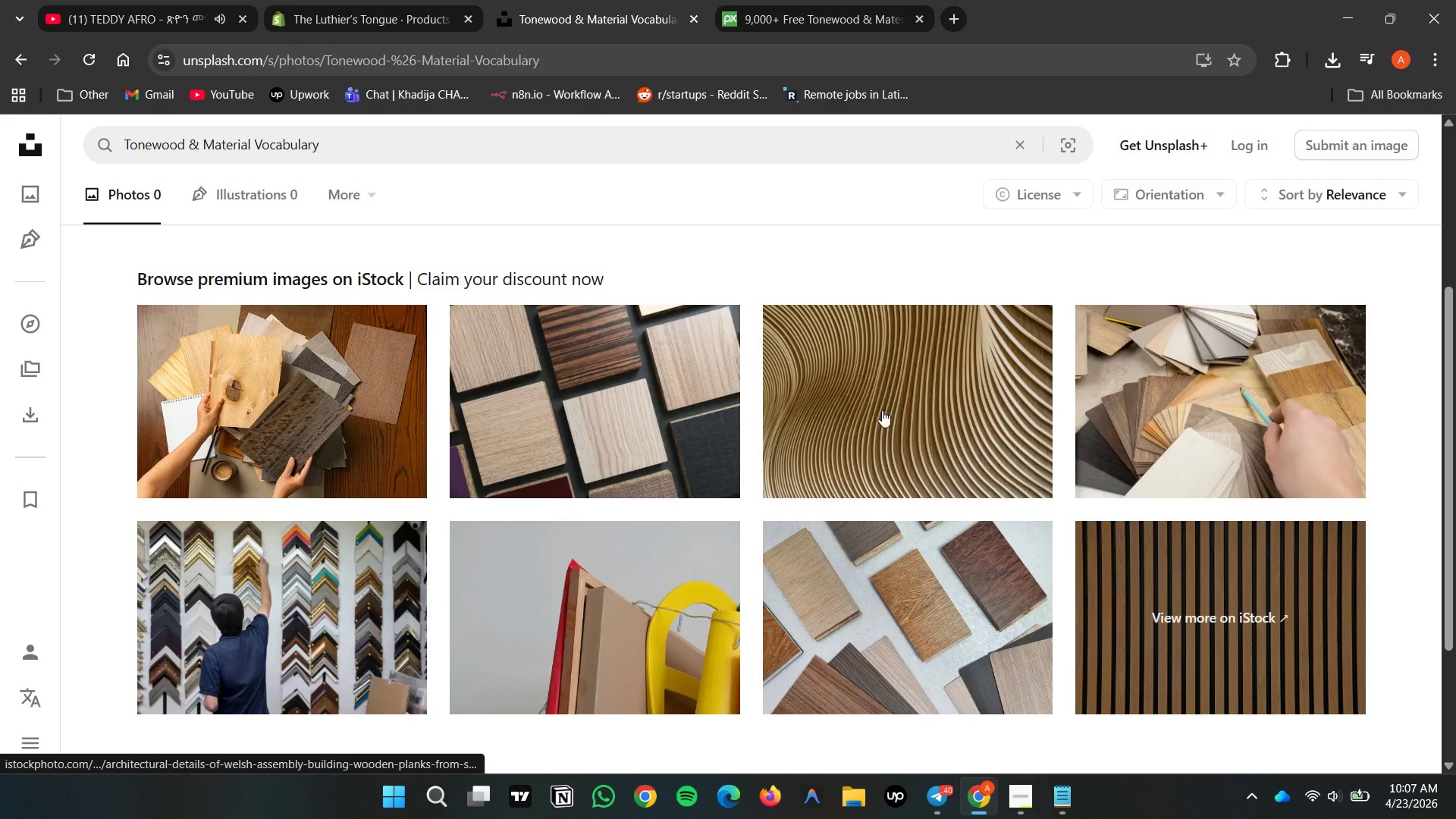 
left_click([770, 0])
 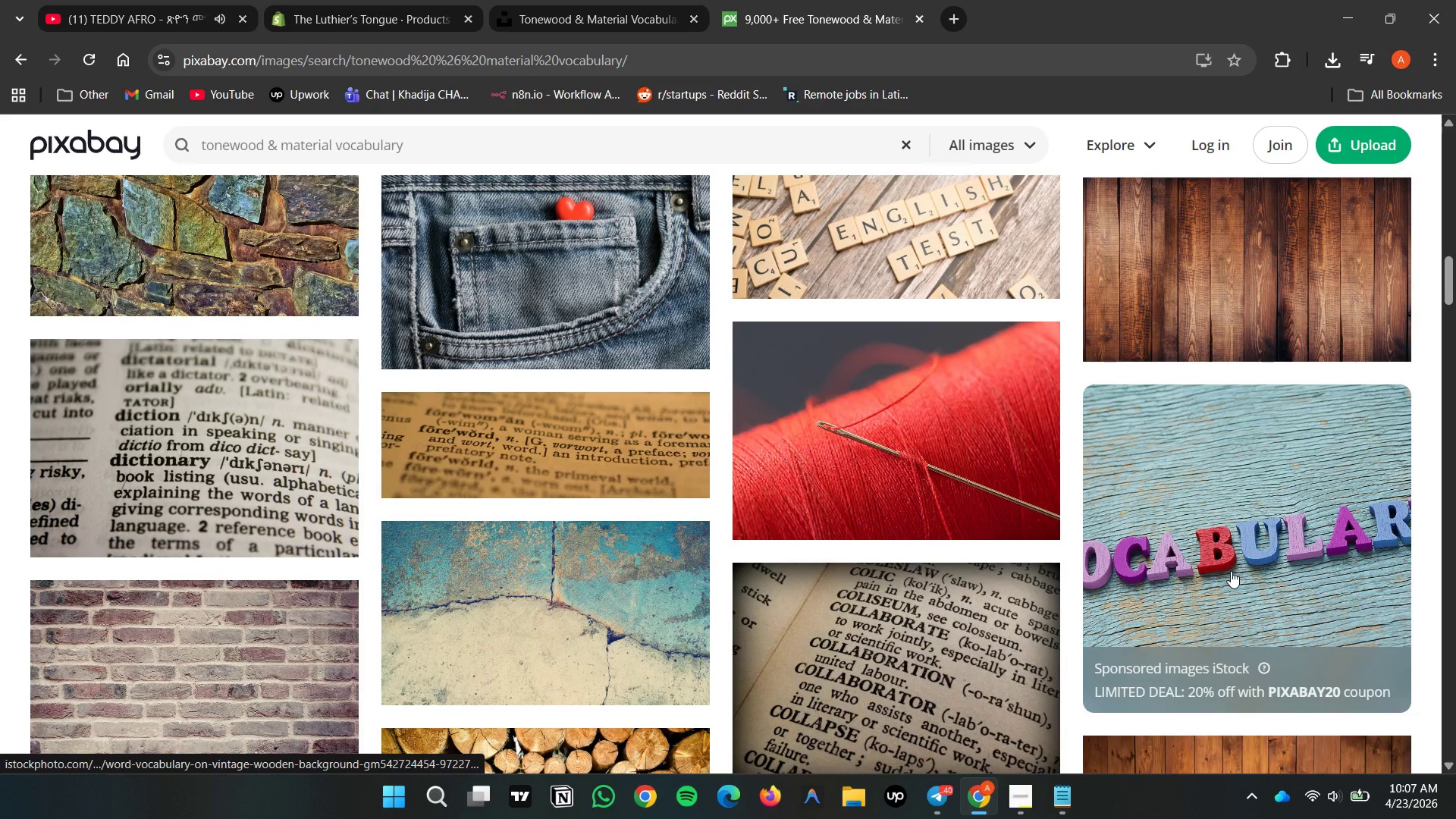 
scroll: coordinate [777, 450], scroll_direction: down, amount: 10.0
 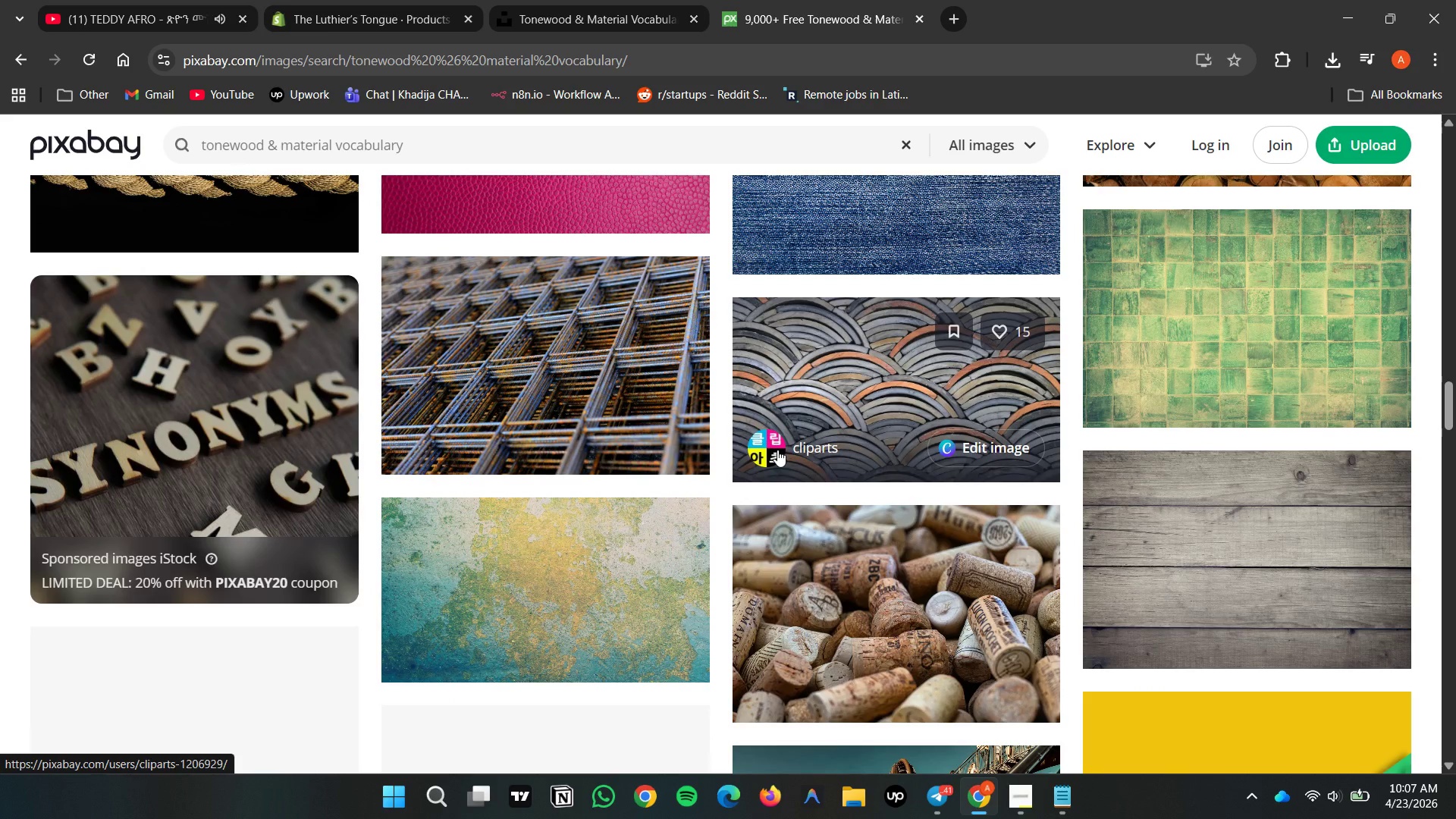 
scroll: coordinate [777, 449], scroll_direction: up, amount: 3.0
 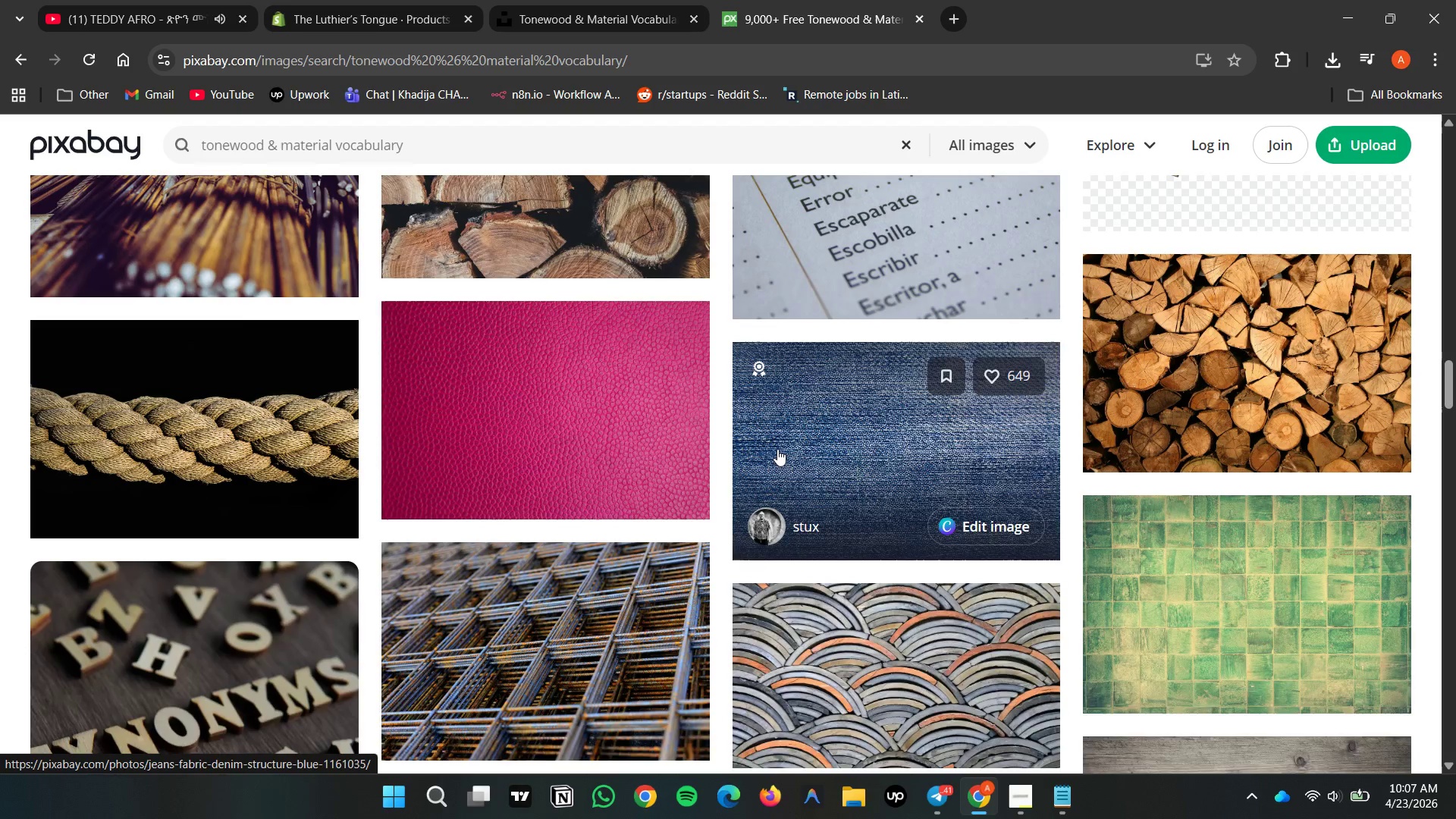 
scroll: coordinate [796, 454], scroll_direction: down, amount: 19.0
 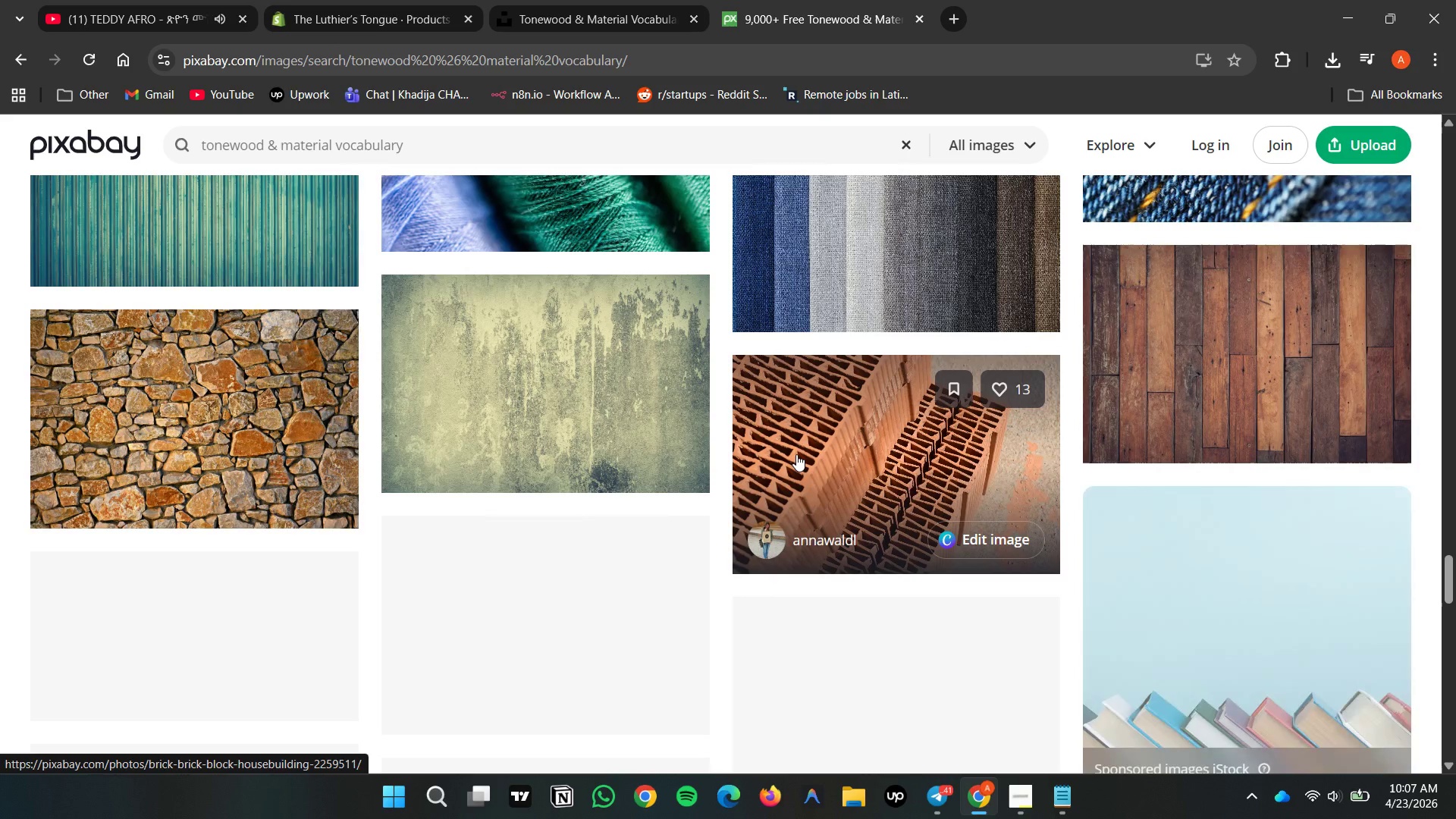 
scroll: coordinate [916, 475], scroll_direction: up, amount: 15.0
 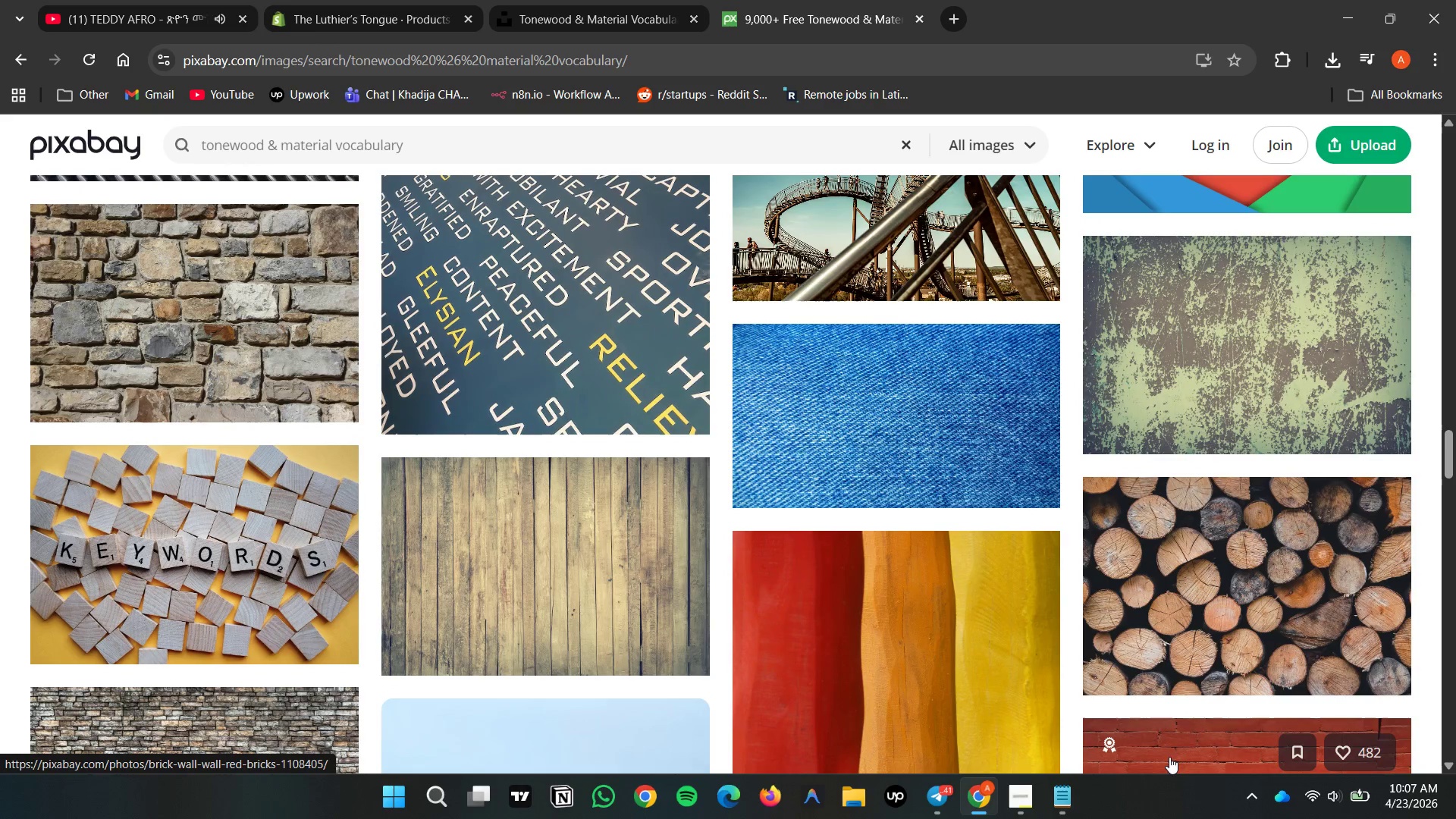 
mouse_move([1126, 763])
 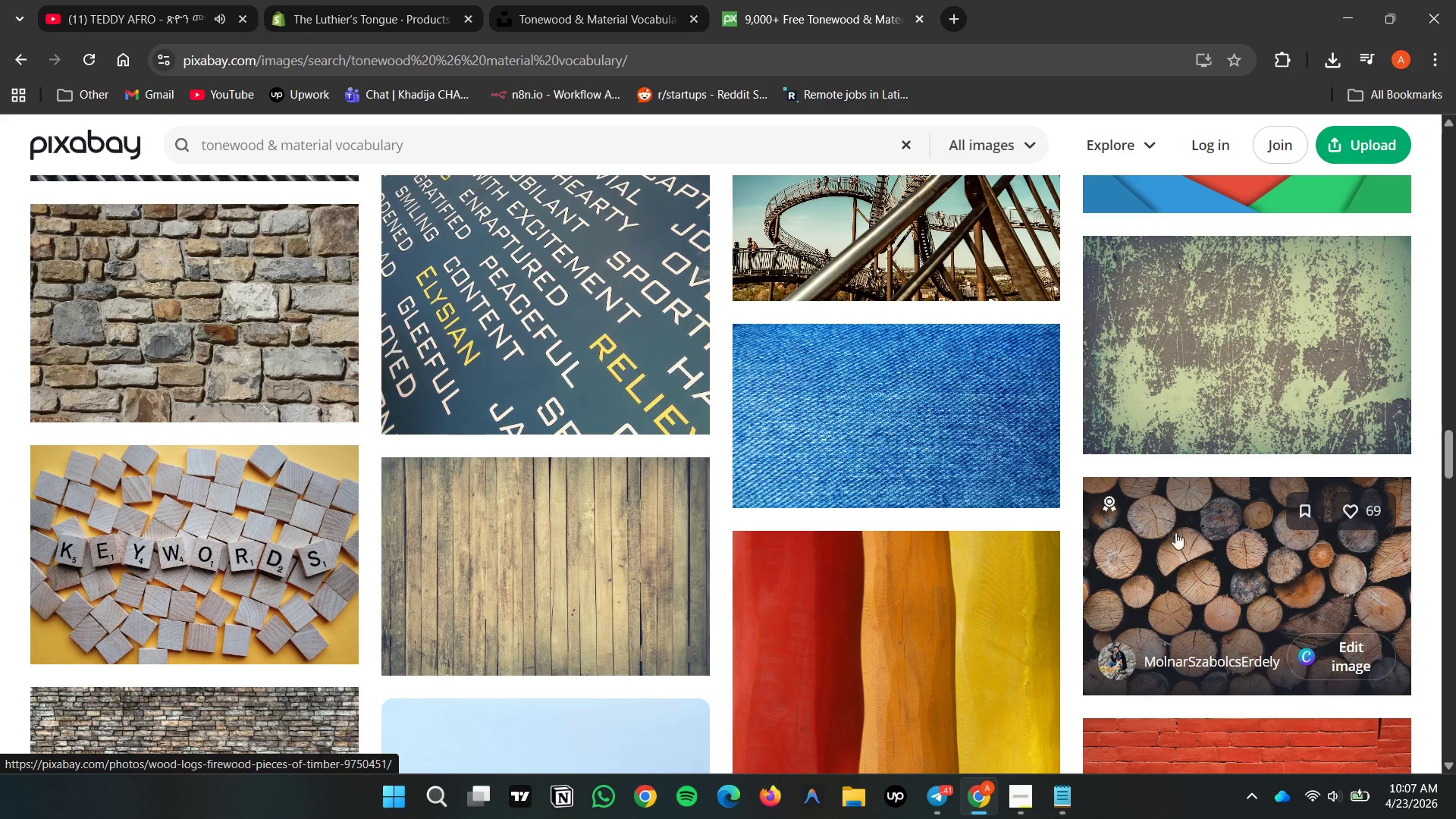 
scroll: coordinate [559, 636], scroll_direction: up, amount: 11.0
 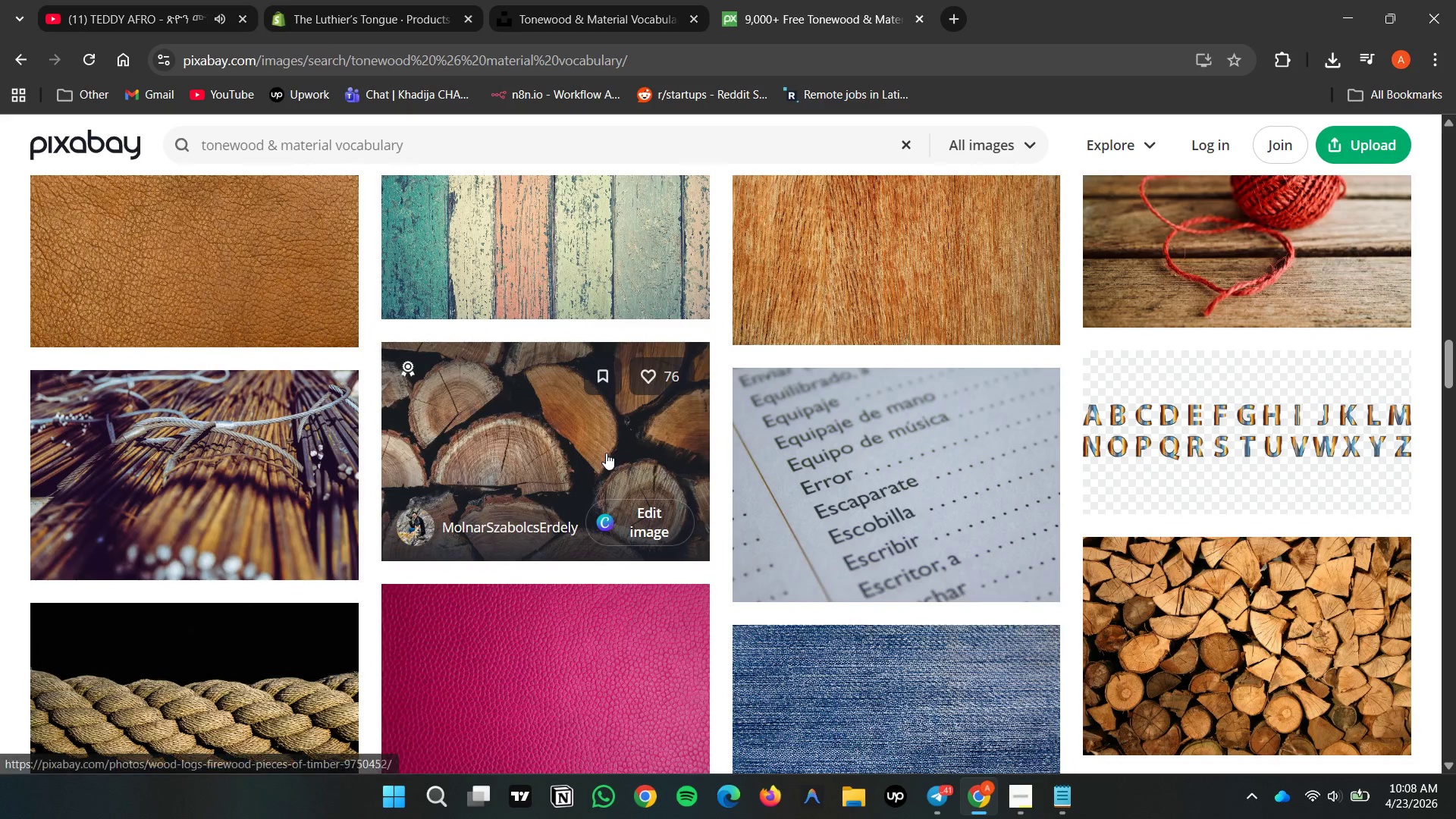 
double_click([606, 453])
 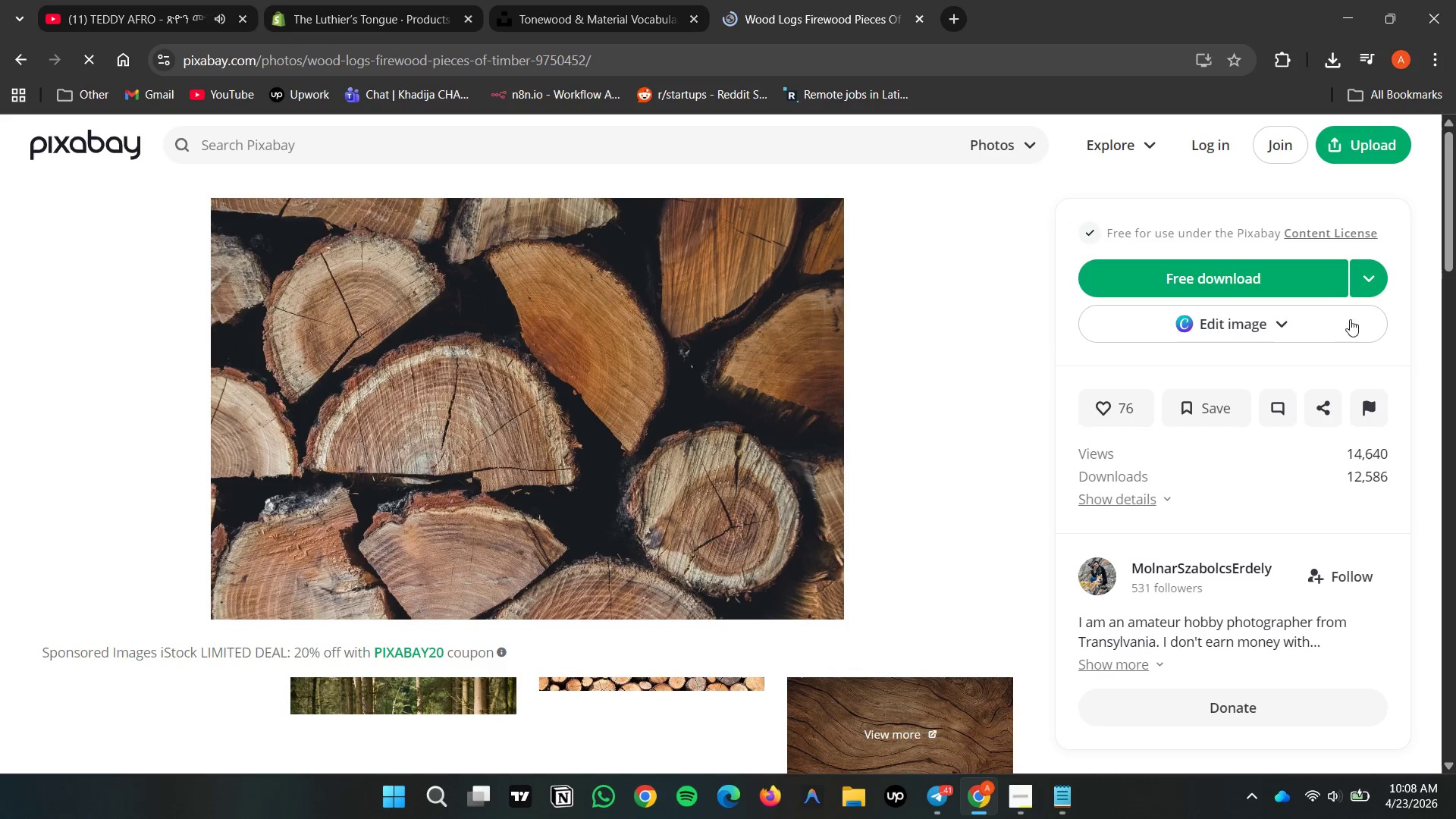 
left_click([1318, 281])
 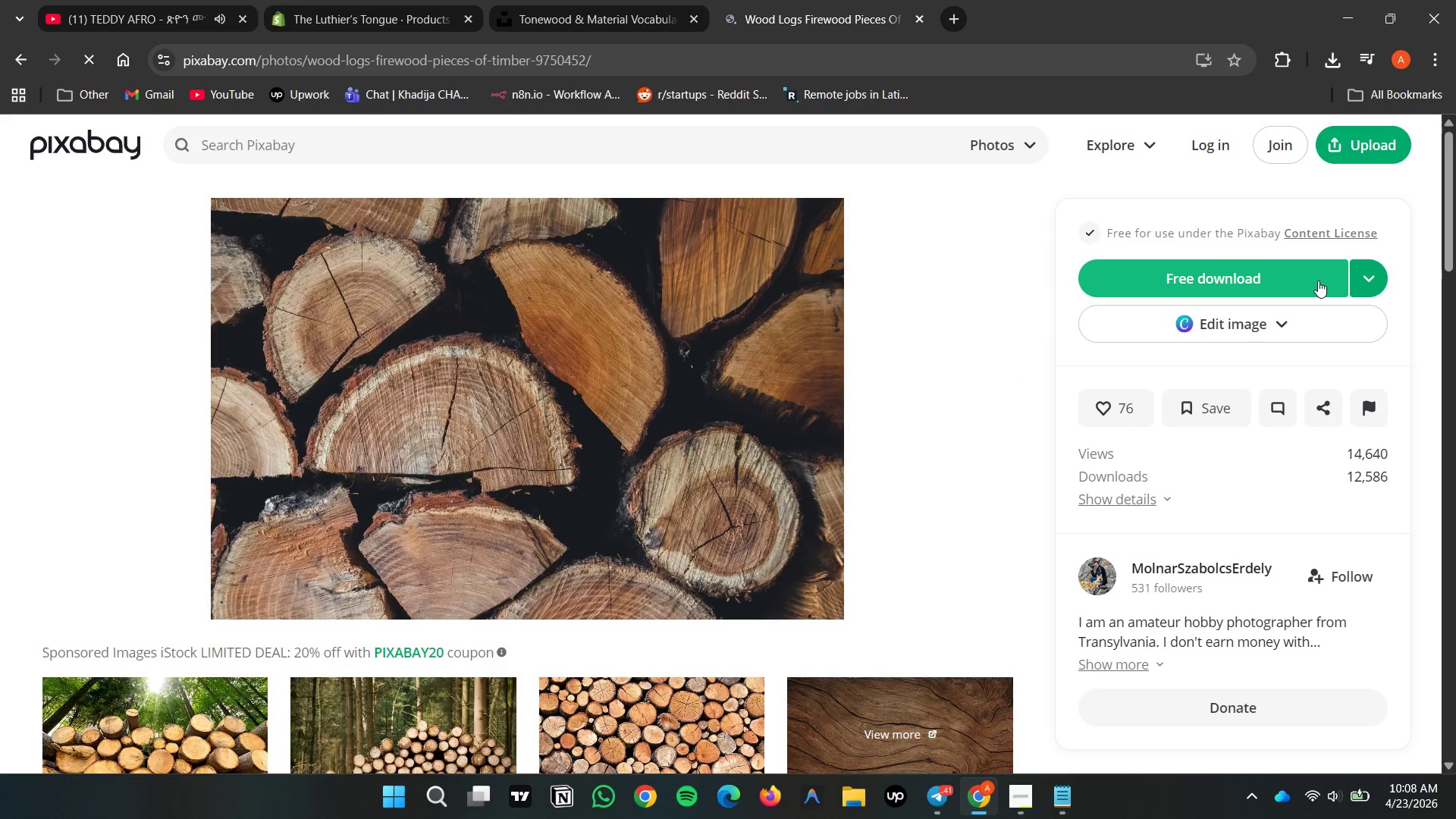 
right_click([1318, 281])
 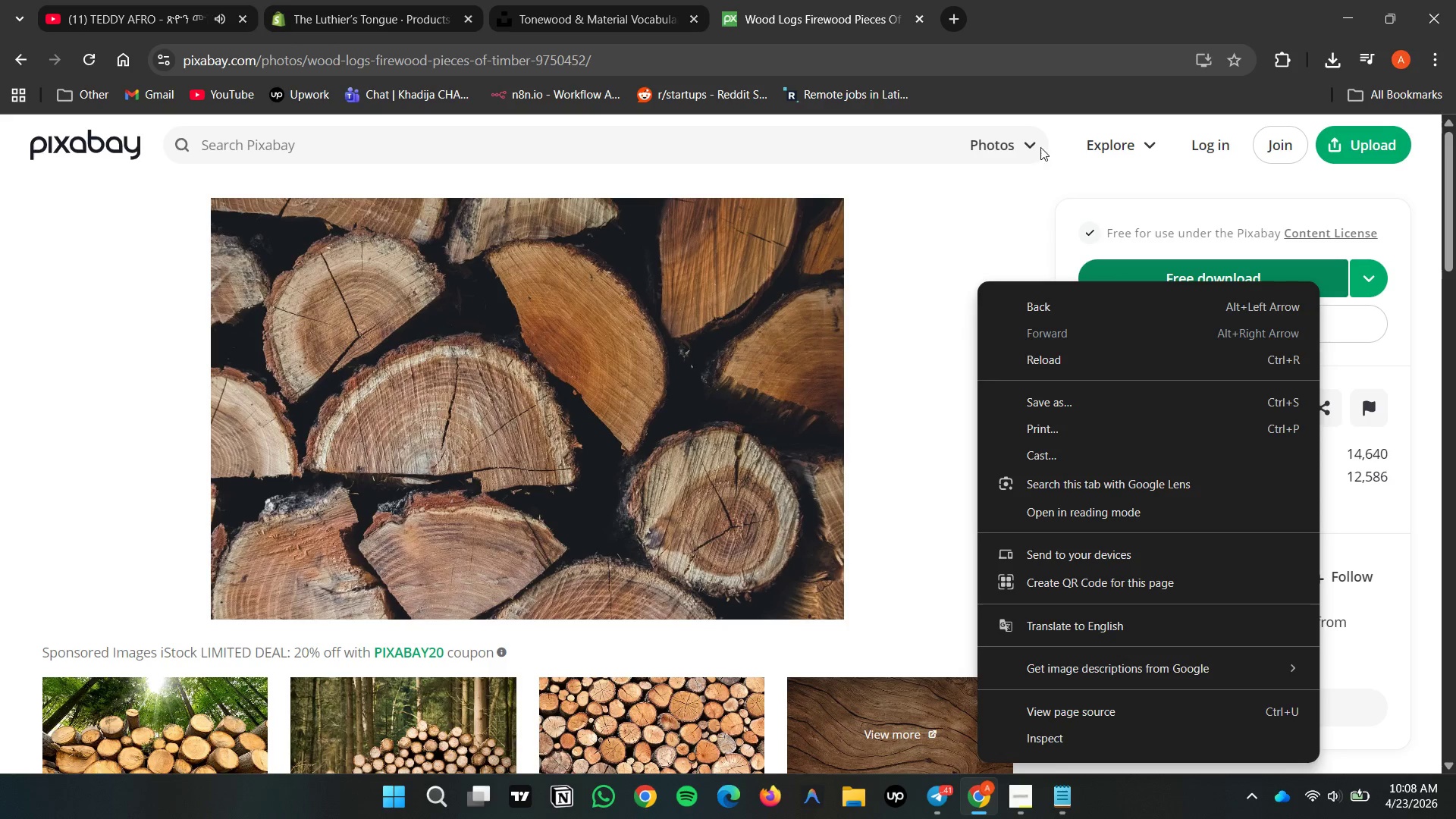 
left_click([1083, 139])
 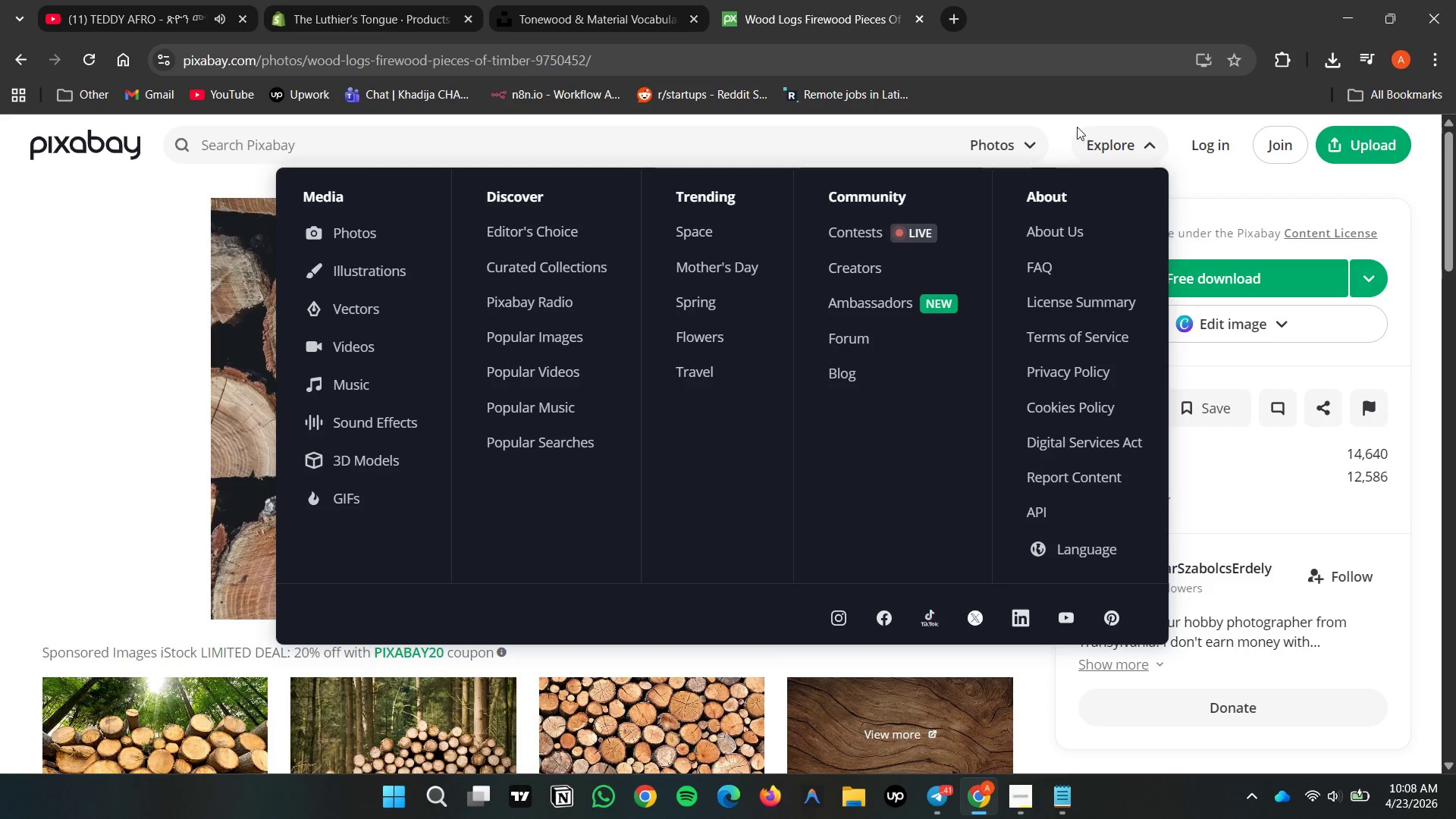 
double_click([1069, 127])
 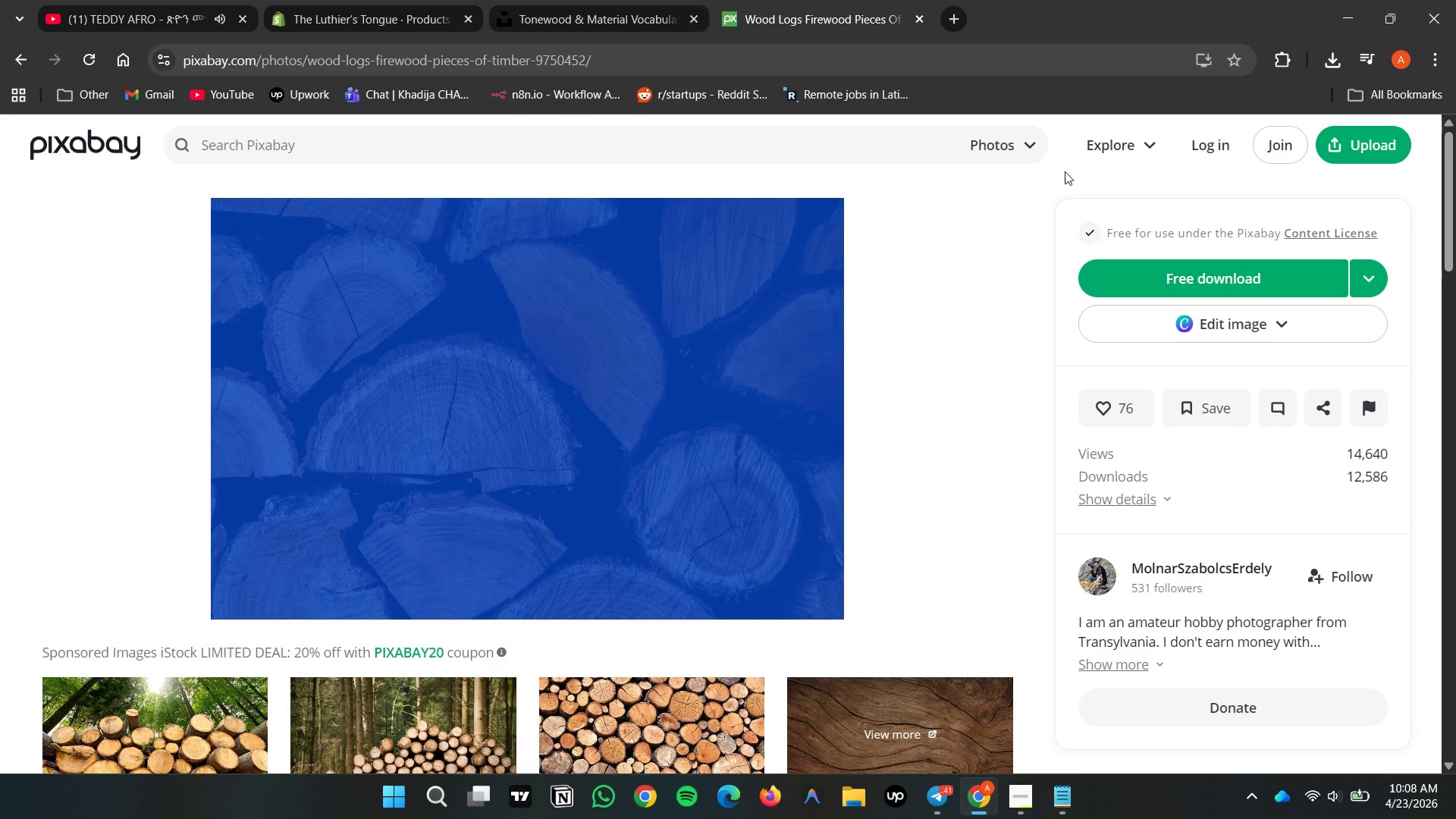 
left_click([1062, 158])
 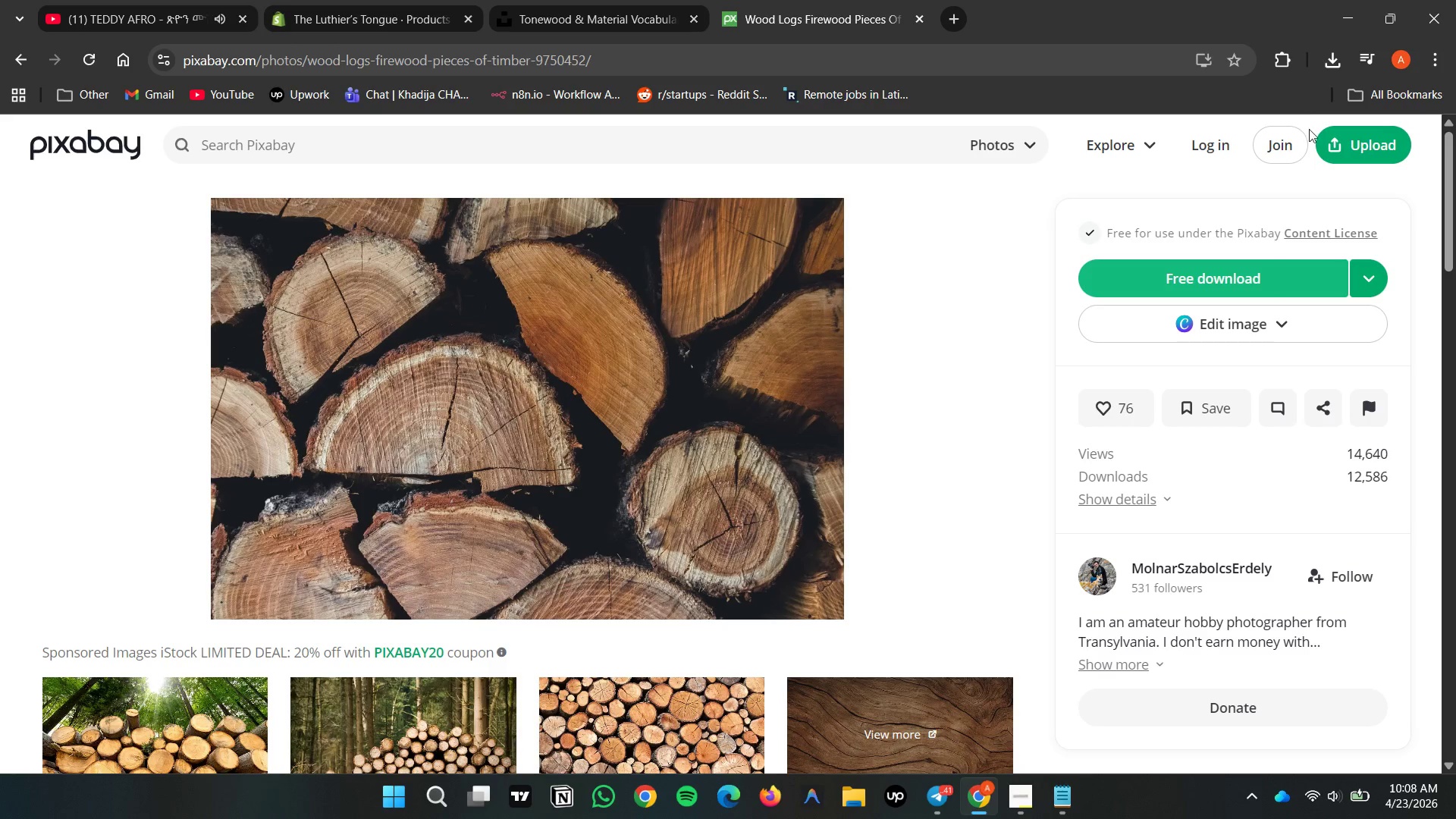 
left_click([1328, 63])
 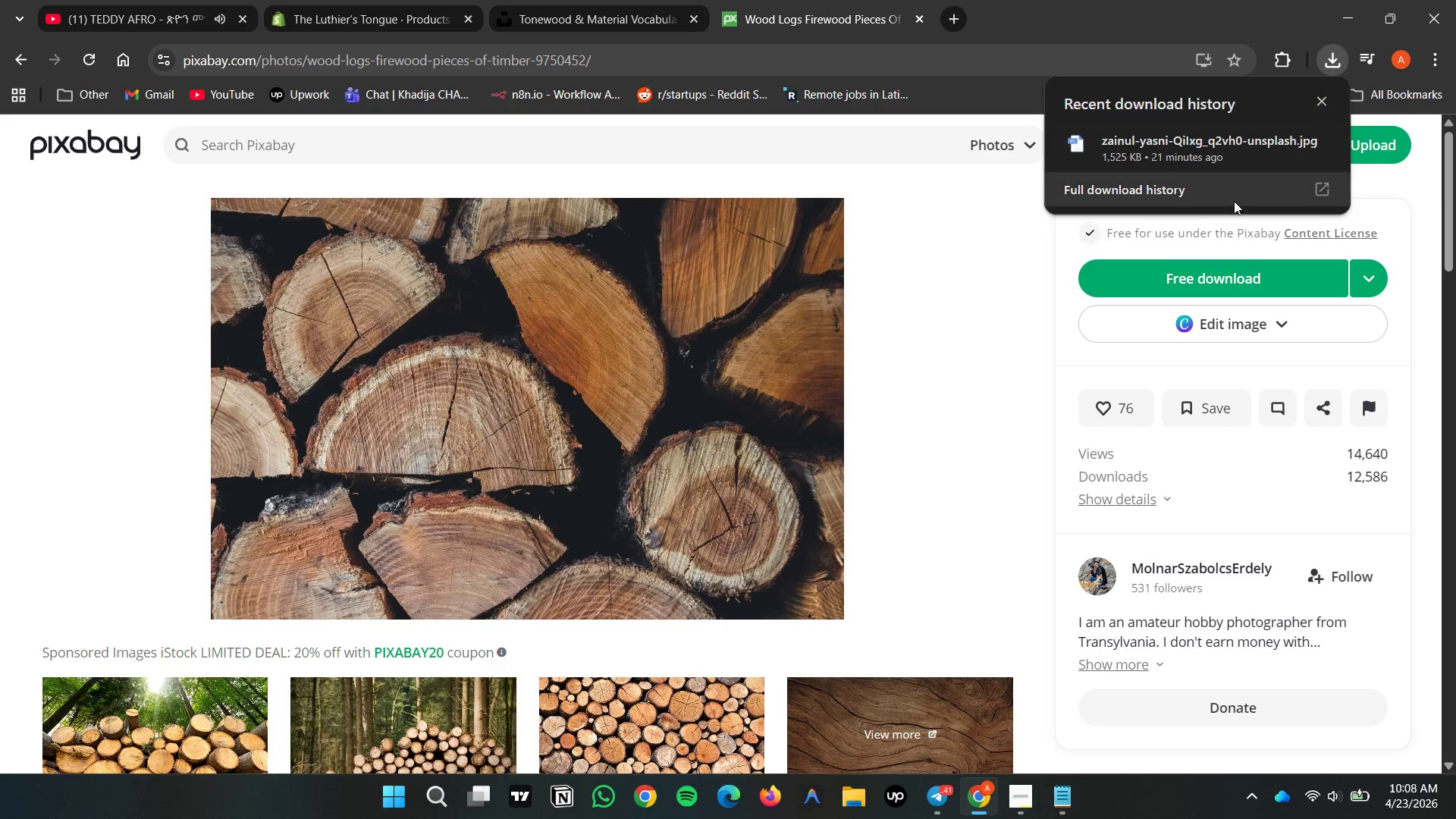 
left_click([1231, 270])
 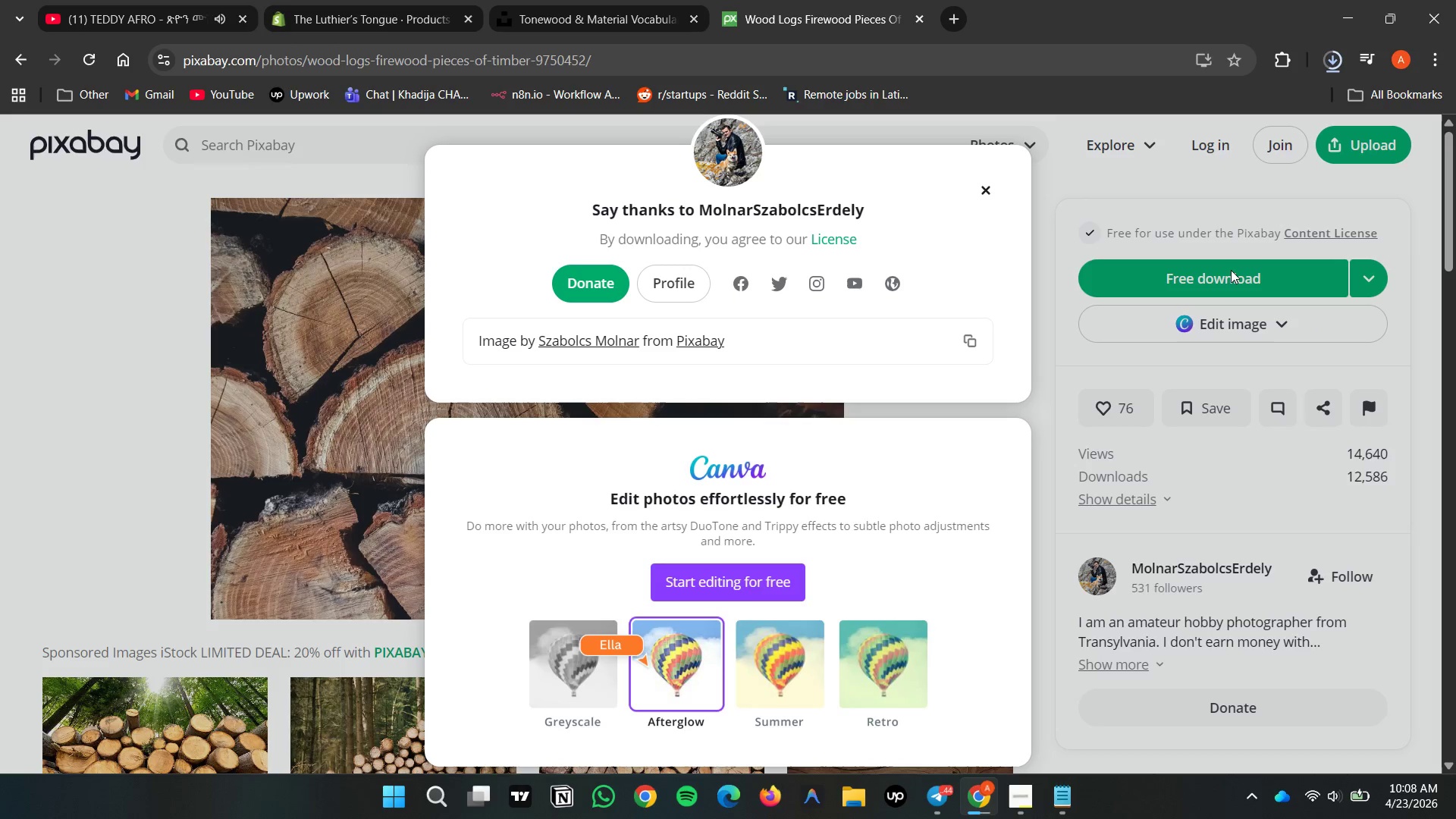 
wait(20.33)
 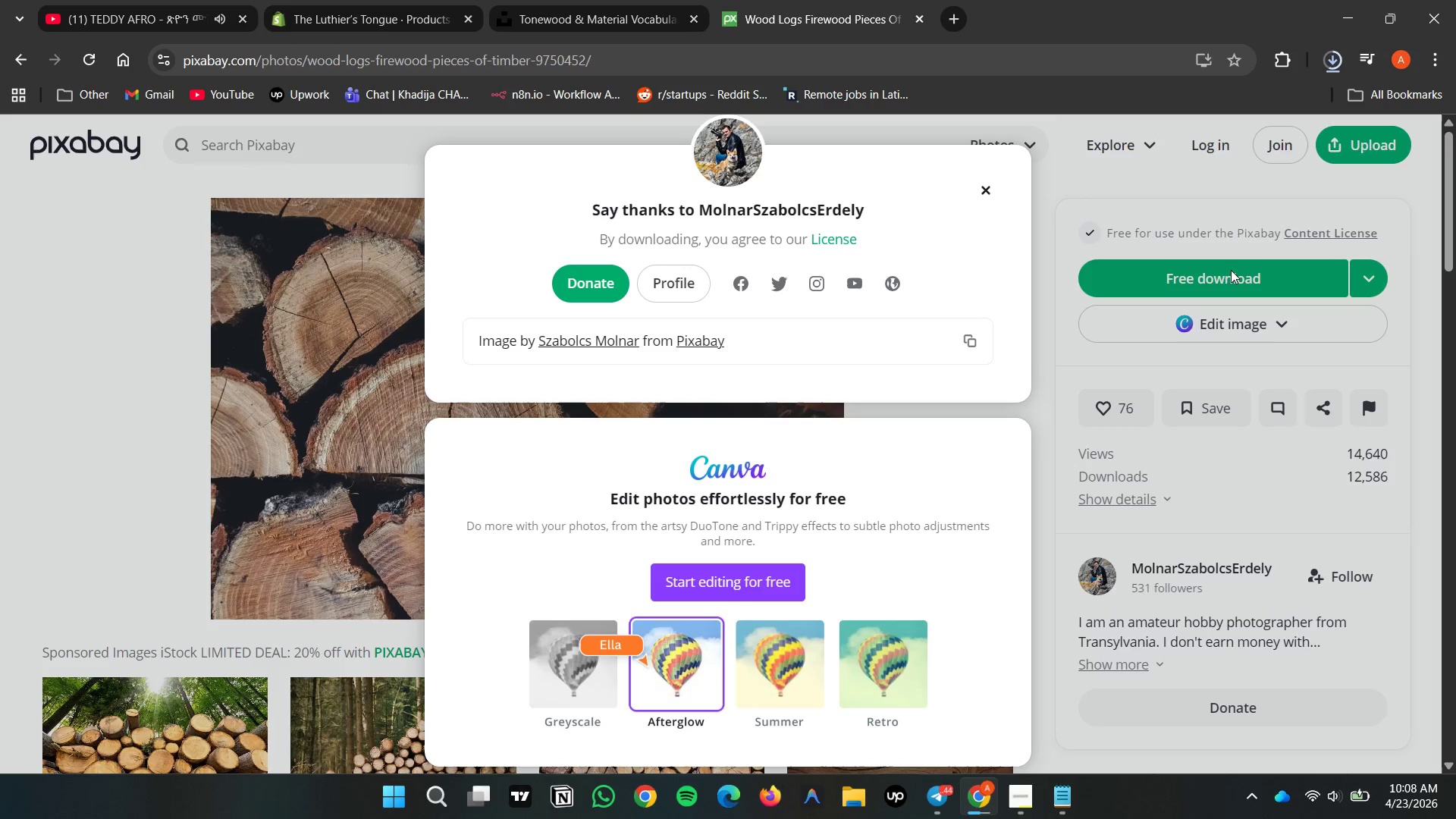 
double_click([353, 0])
 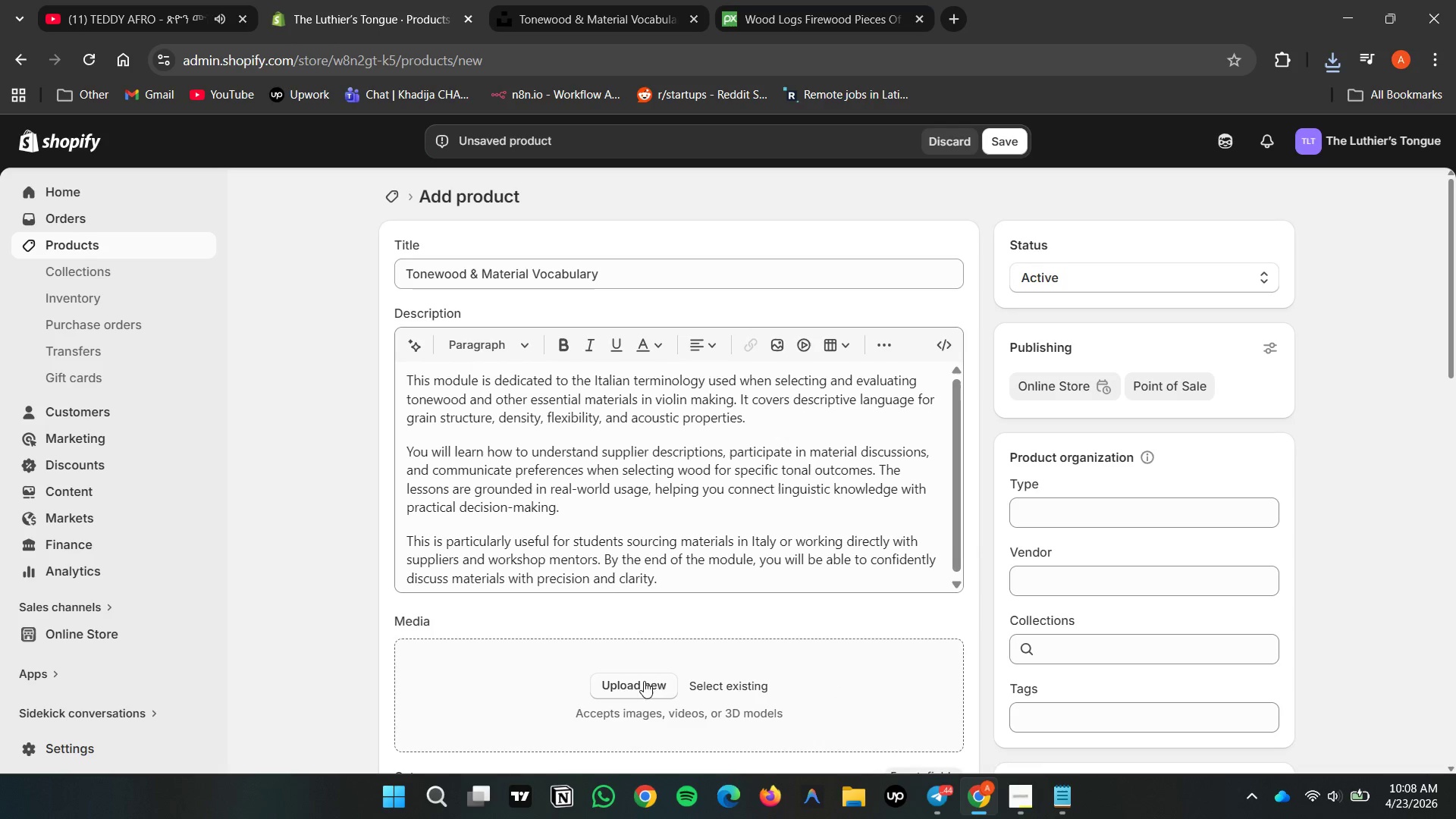 
left_click([656, 684])
 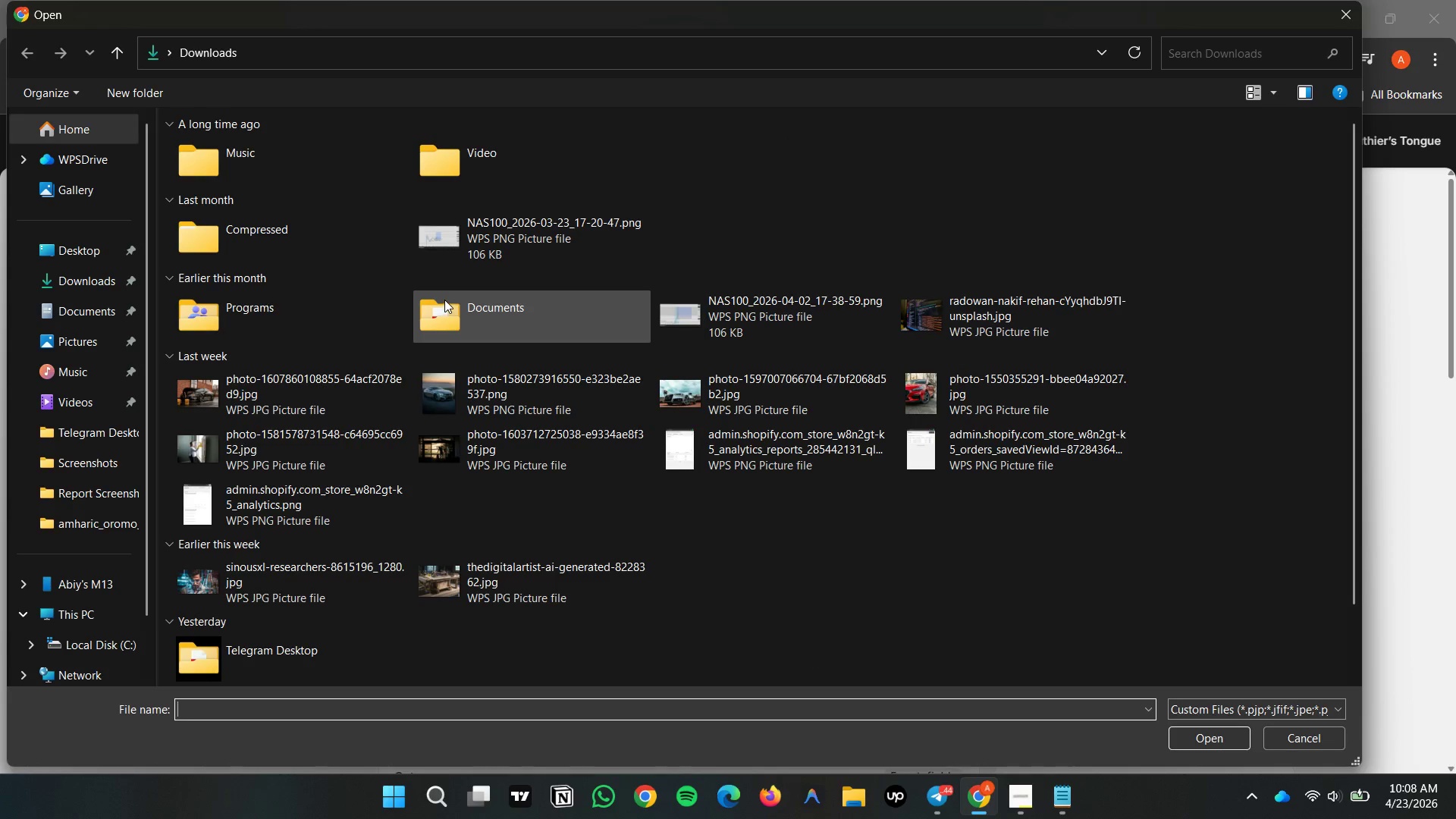 
scroll: coordinate [475, 629], scroll_direction: down, amount: 8.0
 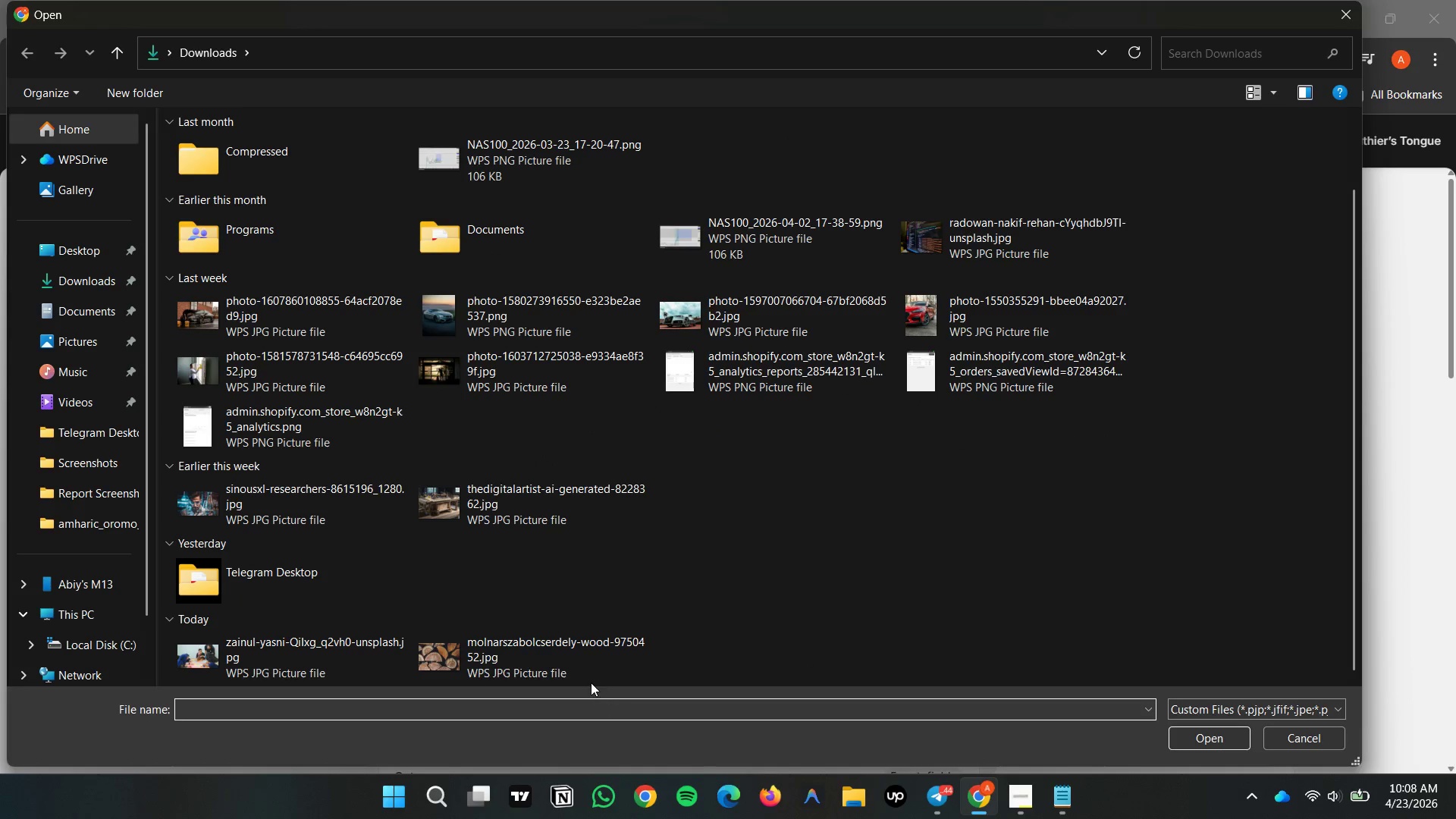 
left_click([591, 680])
 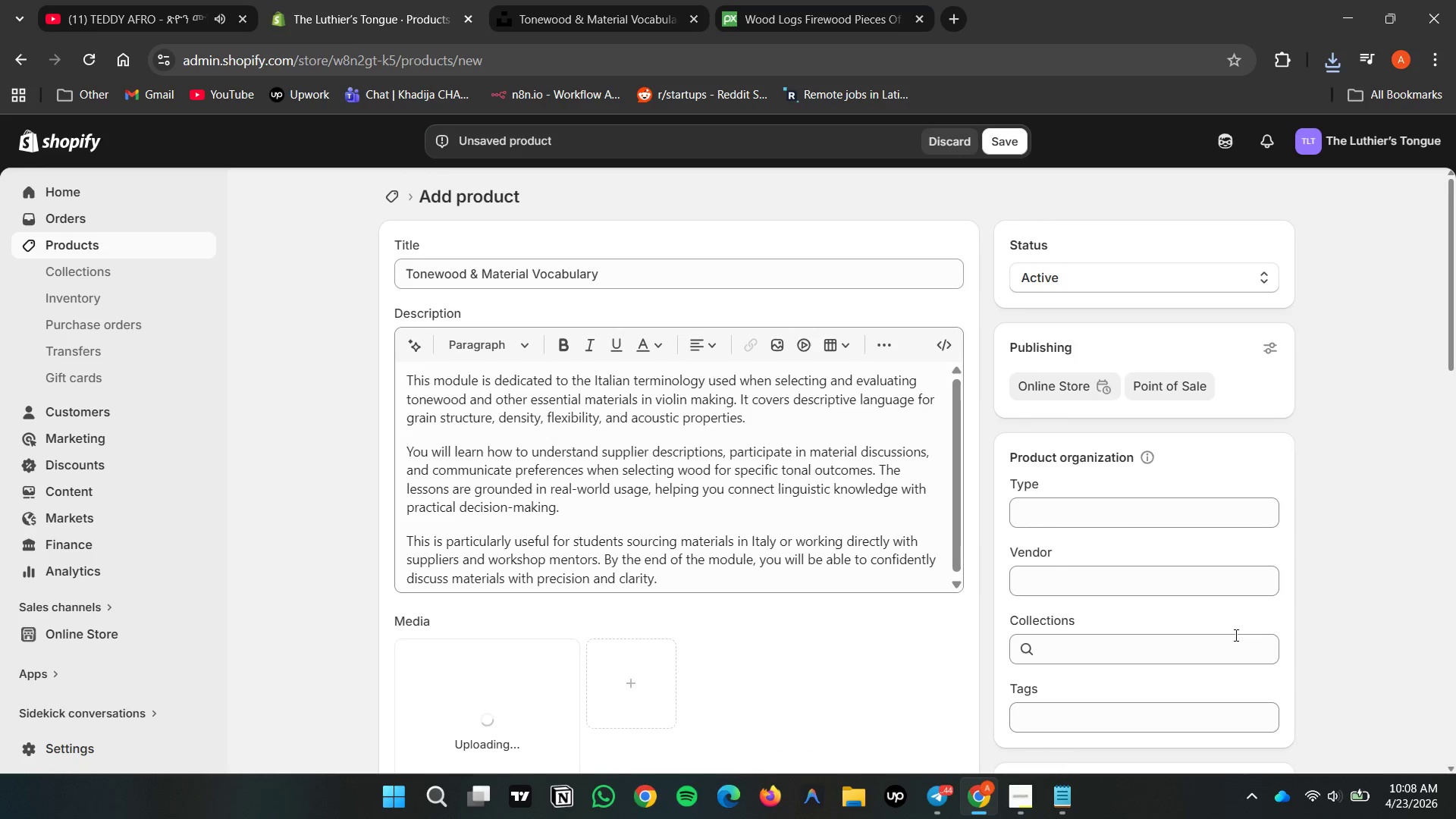 
scroll: coordinate [846, 664], scroll_direction: down, amount: 3.0
 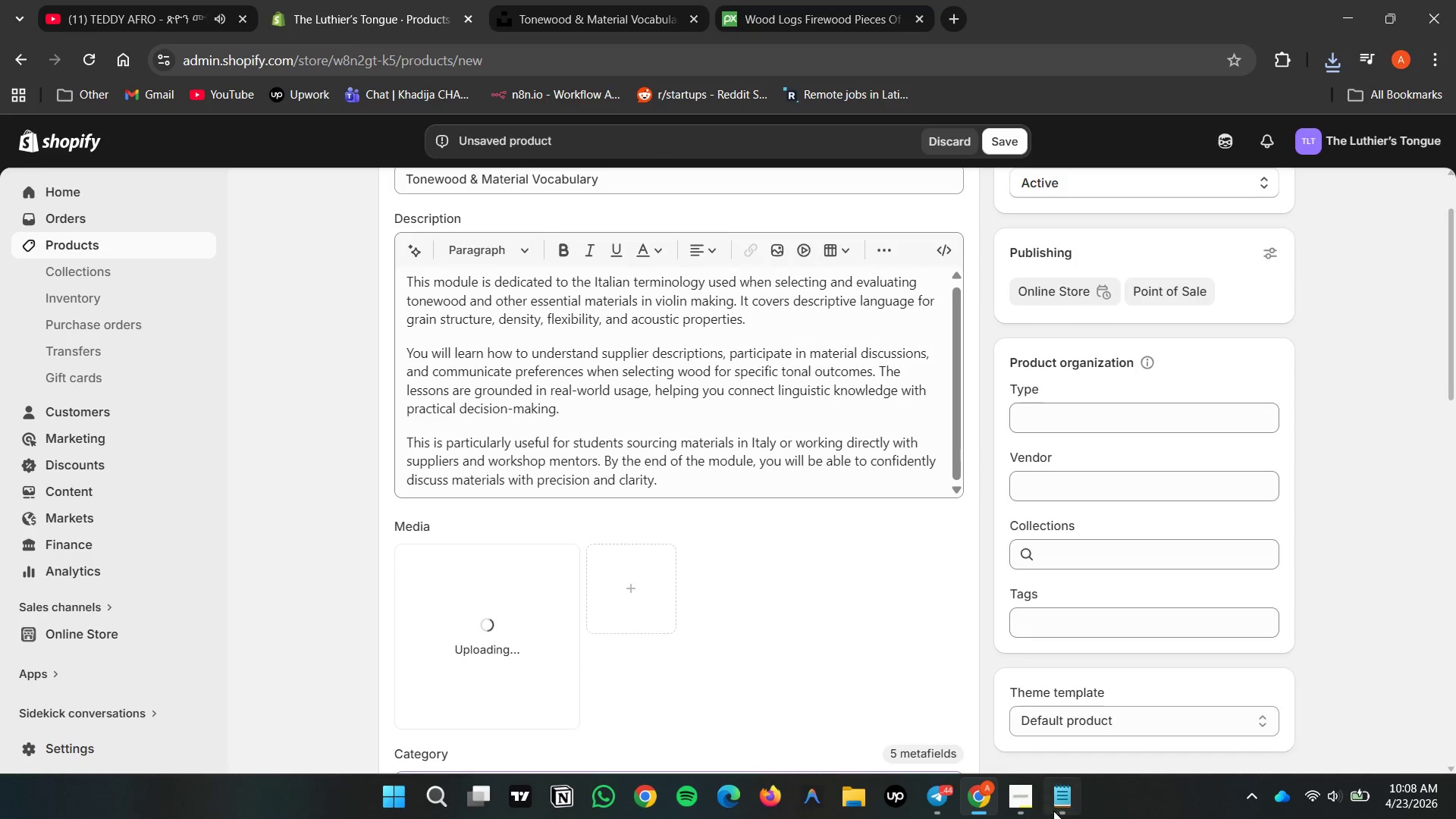 
left_click([1027, 807])
 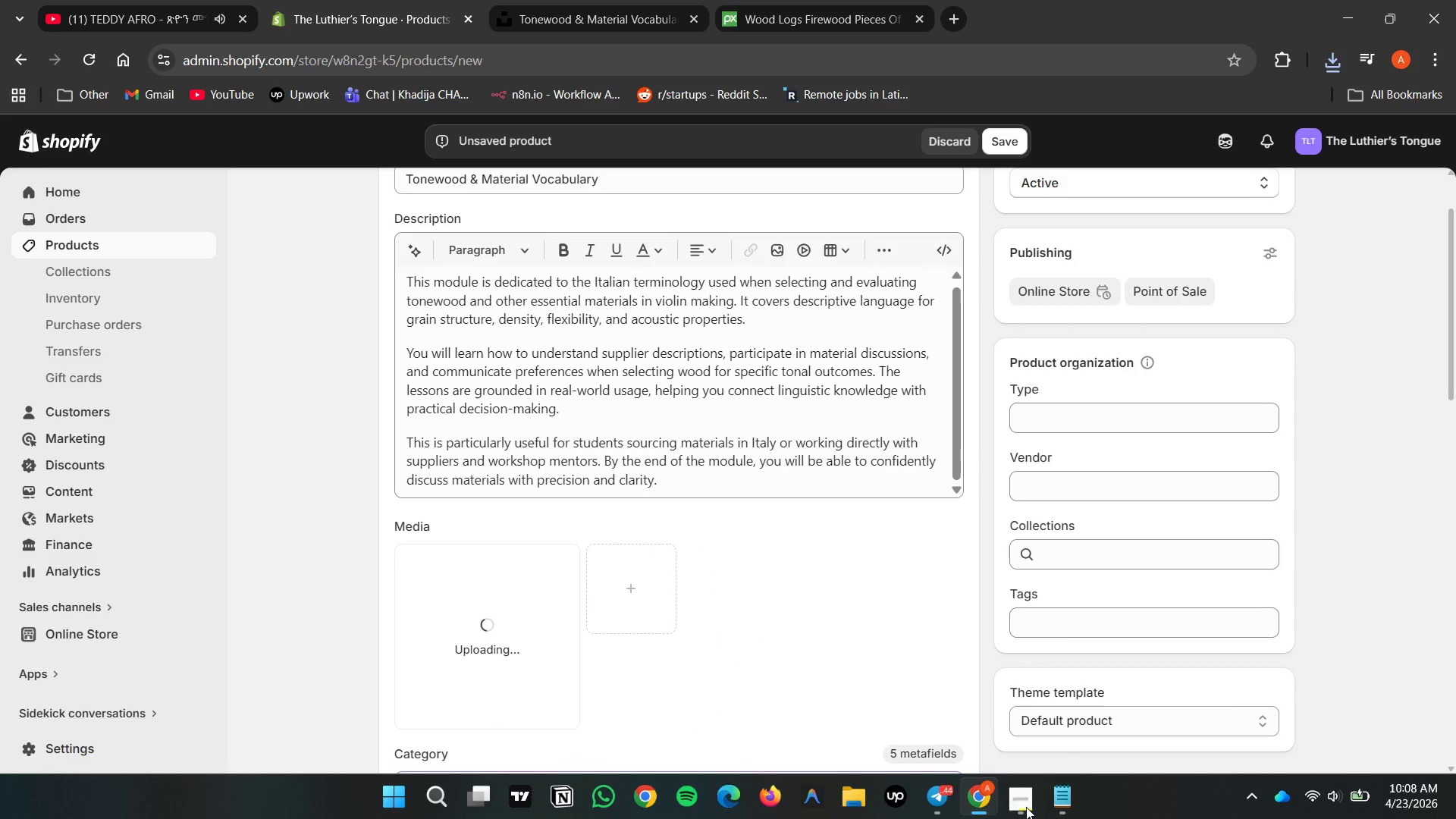 
left_click([1026, 807])